 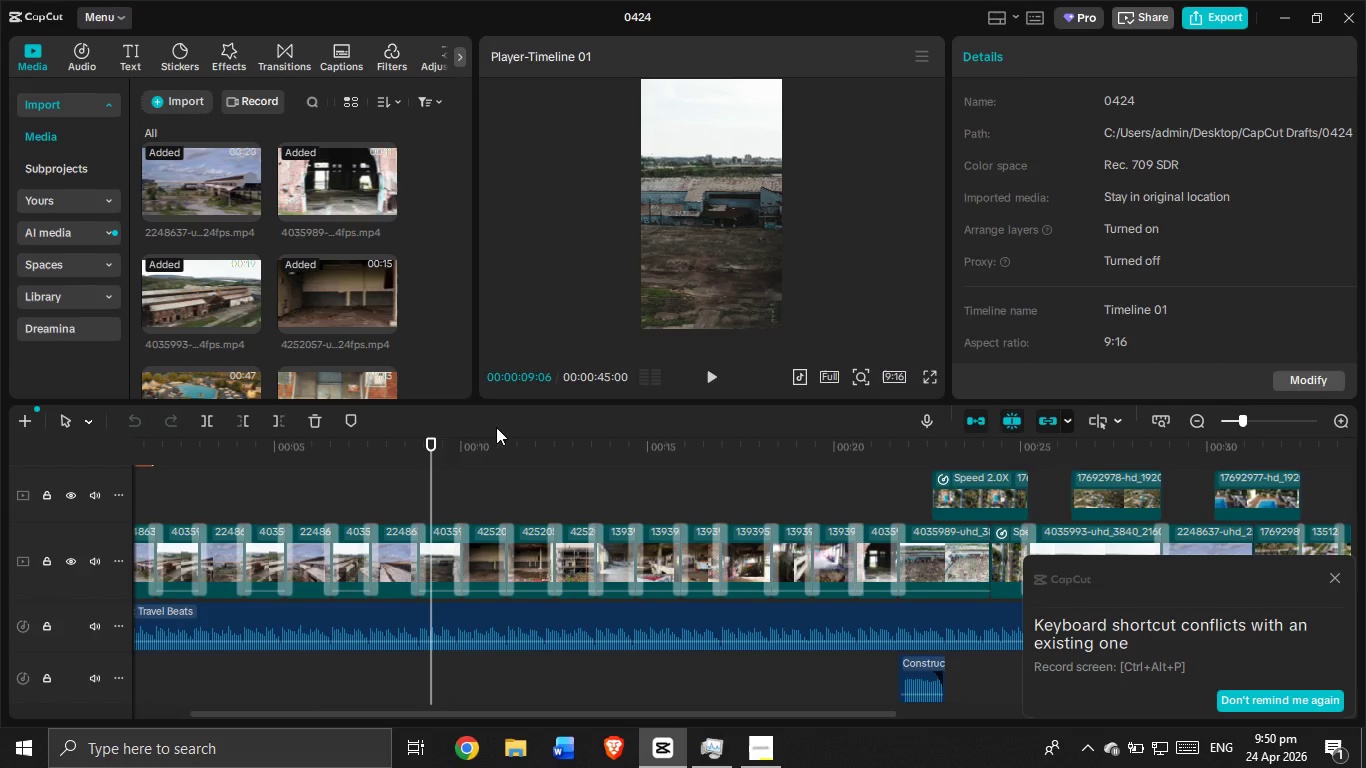 
left_click([1336, 577])
 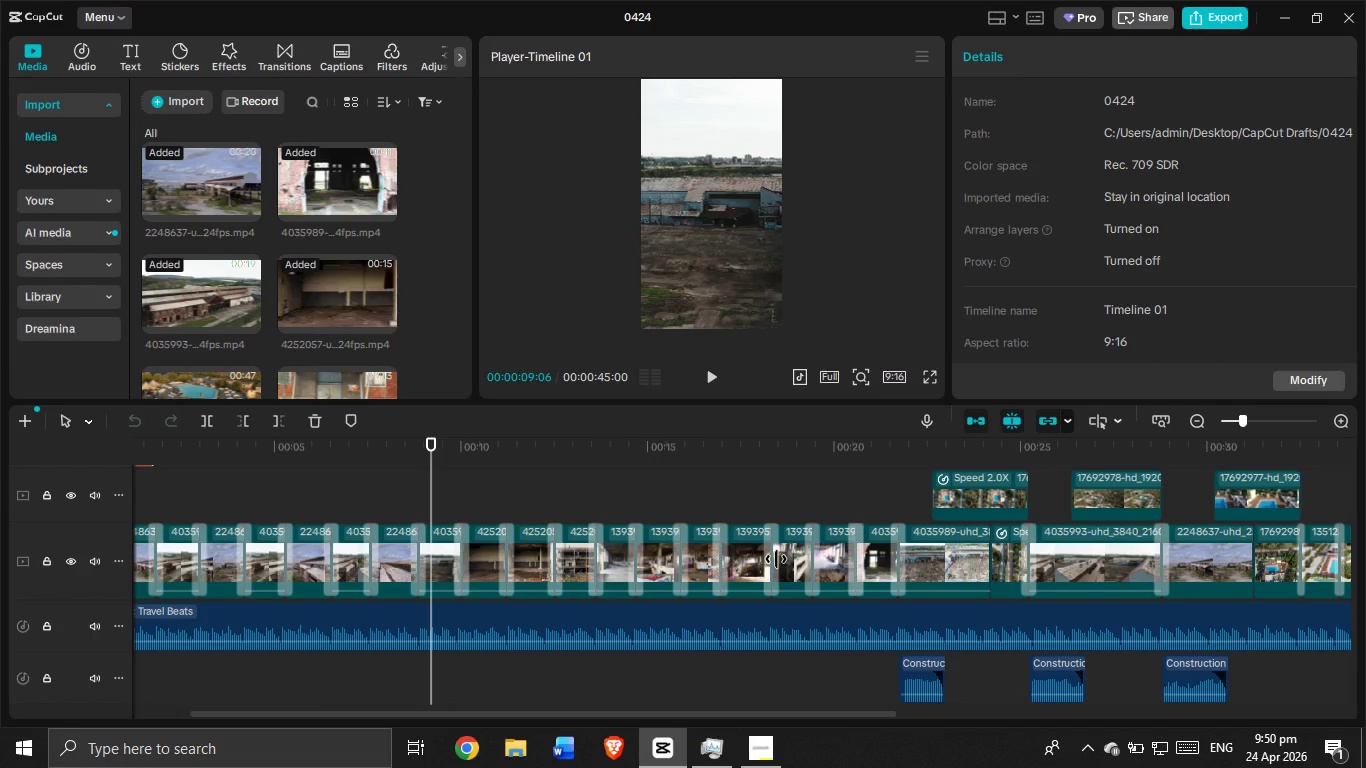 
hold_key(key=ControlLeft, duration=0.36)
scroll: coordinate [776, 559], scroll_direction: up, amount: 34.0
 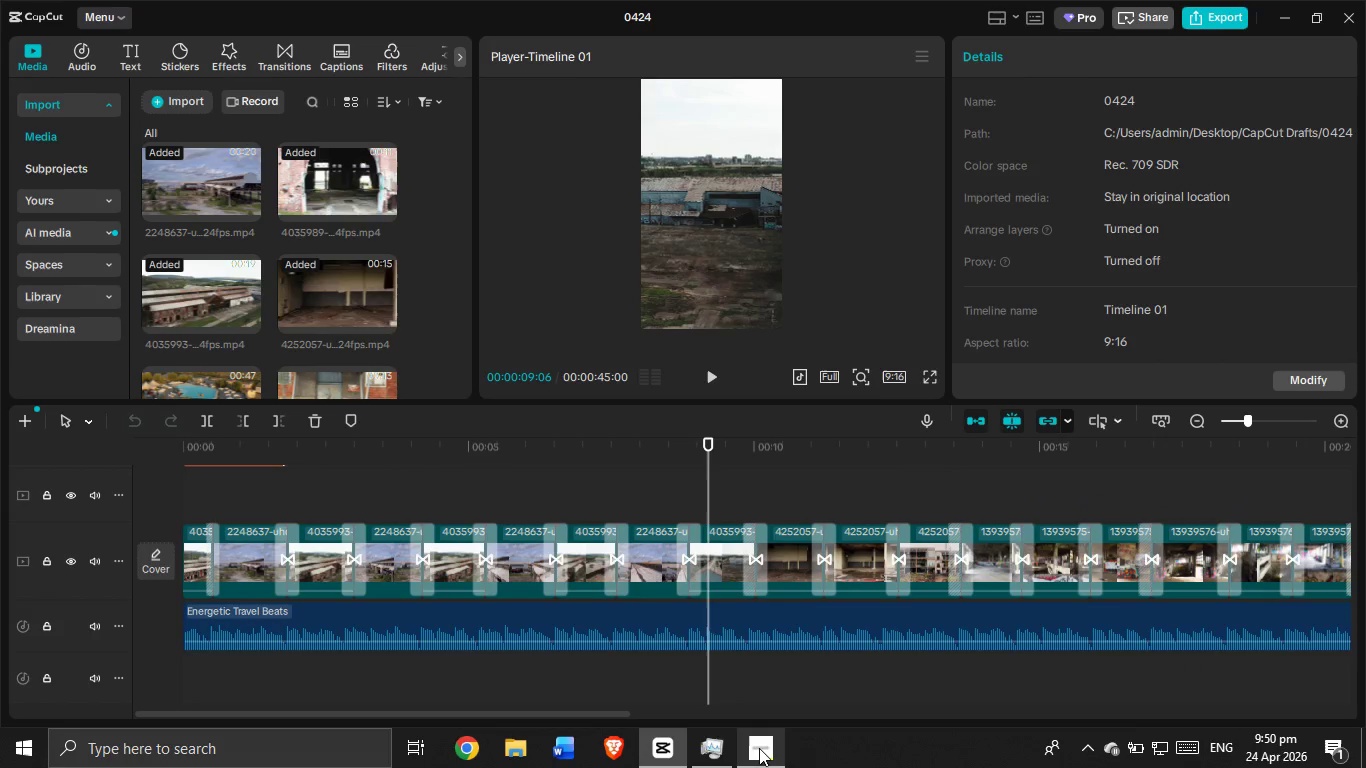 
left_click([719, 741])
 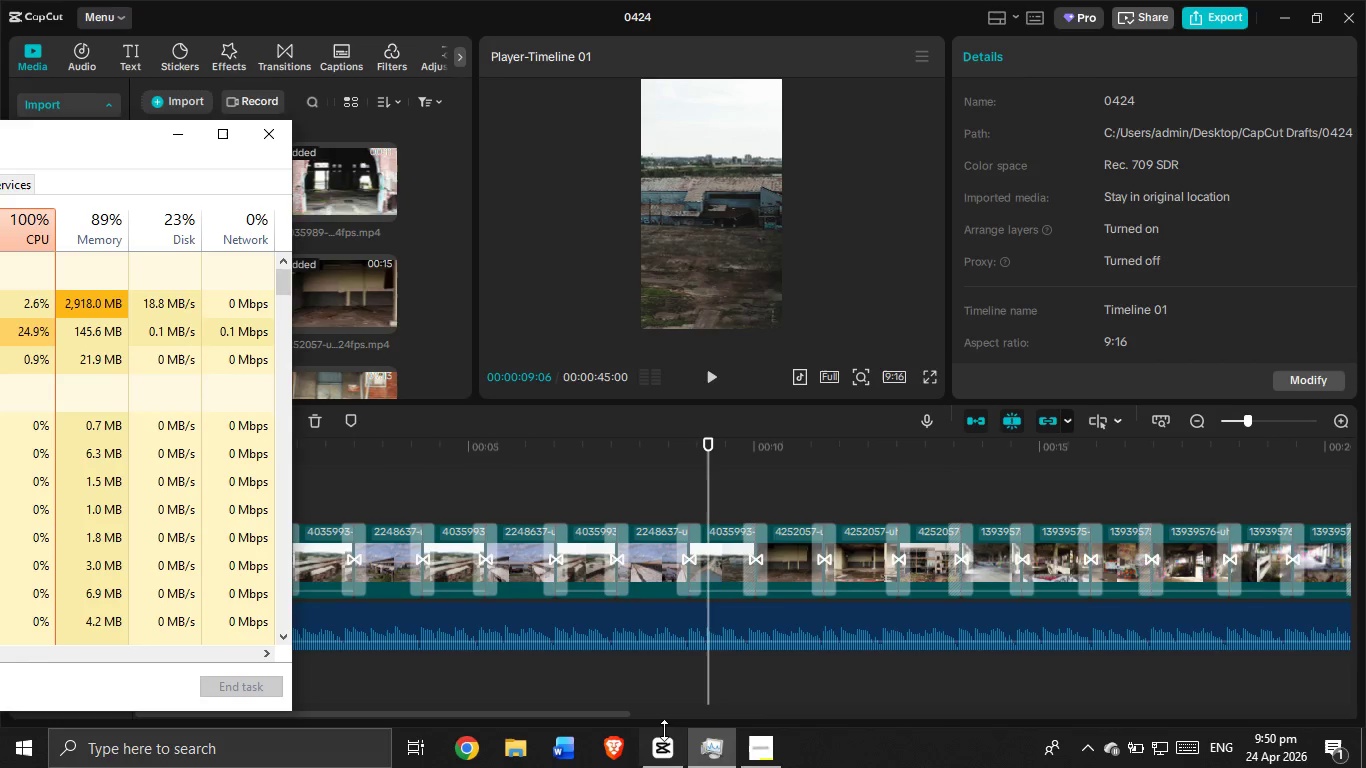 
left_click([657, 753])
 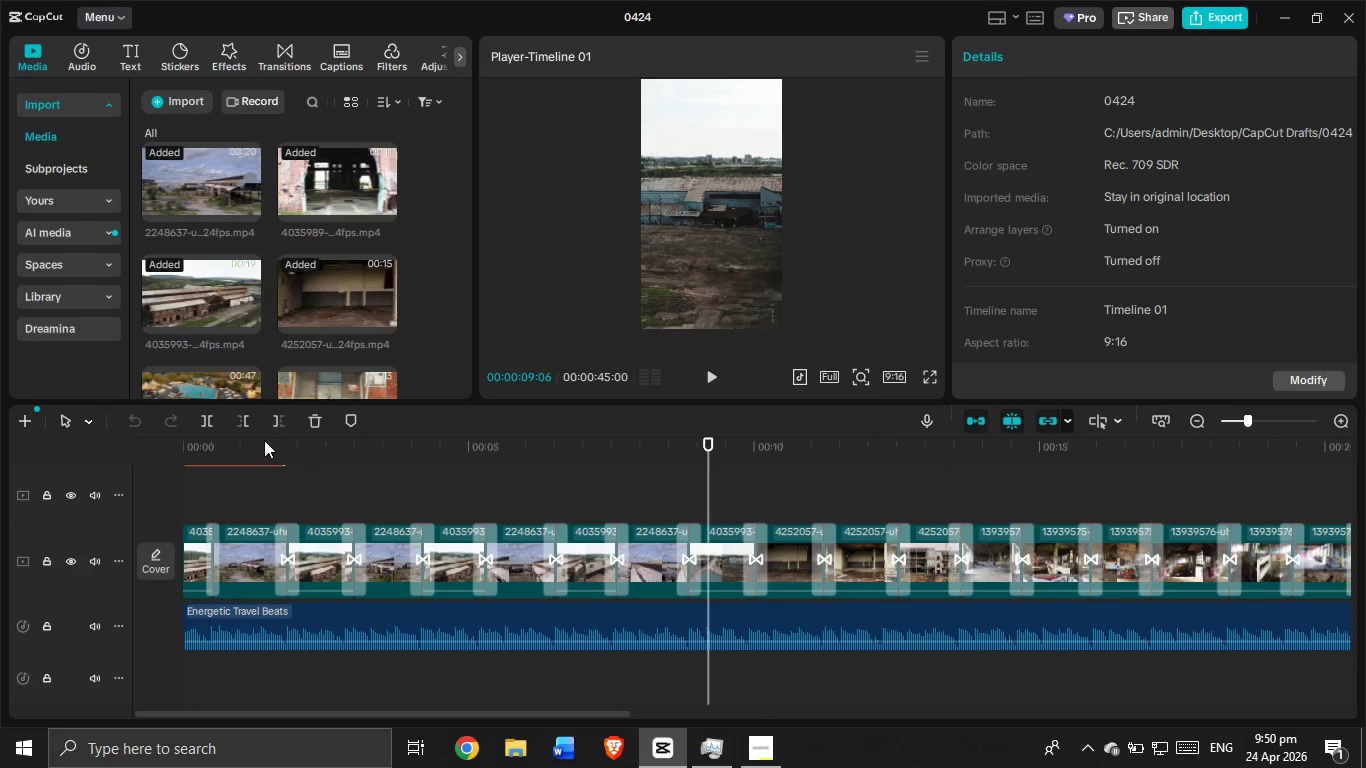 
left_click([267, 475])
 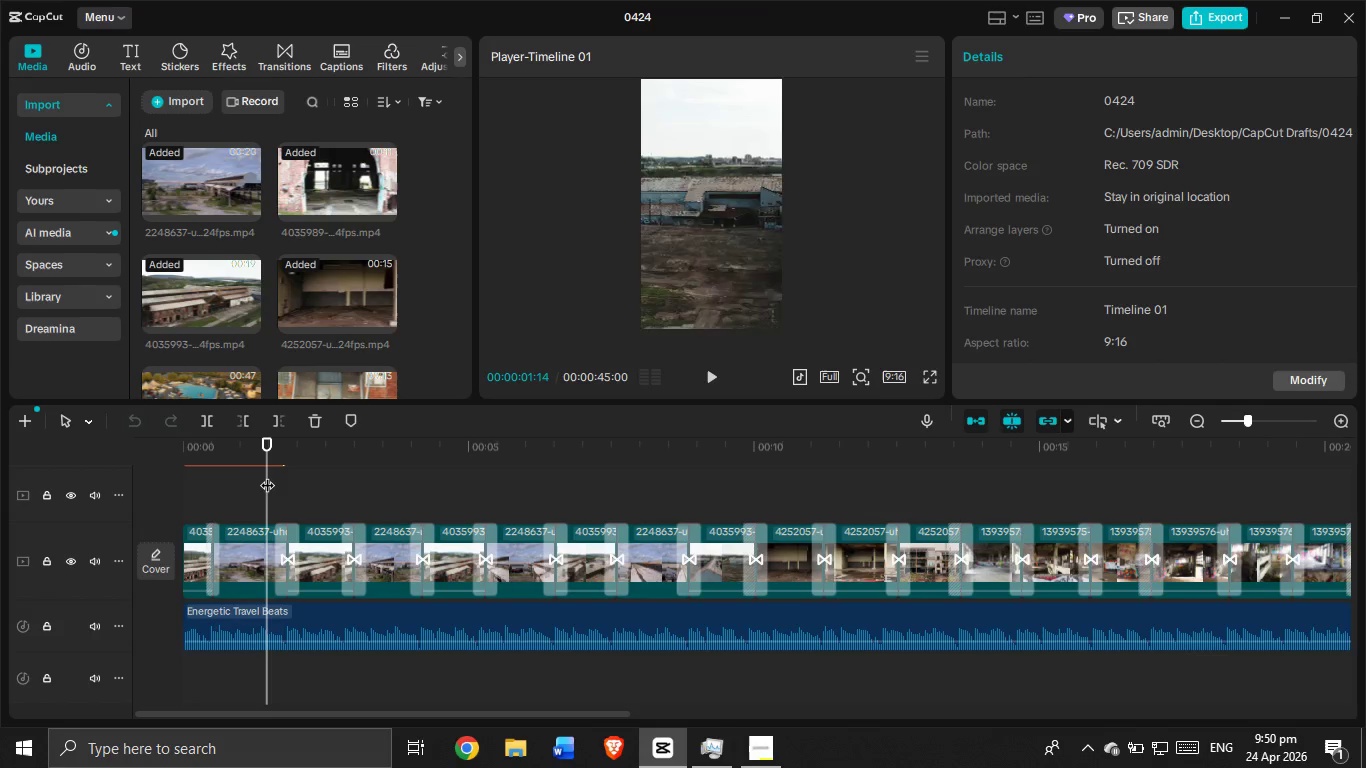 
left_click_drag(start_coordinate=[267, 475], to_coordinate=[118, 433])
 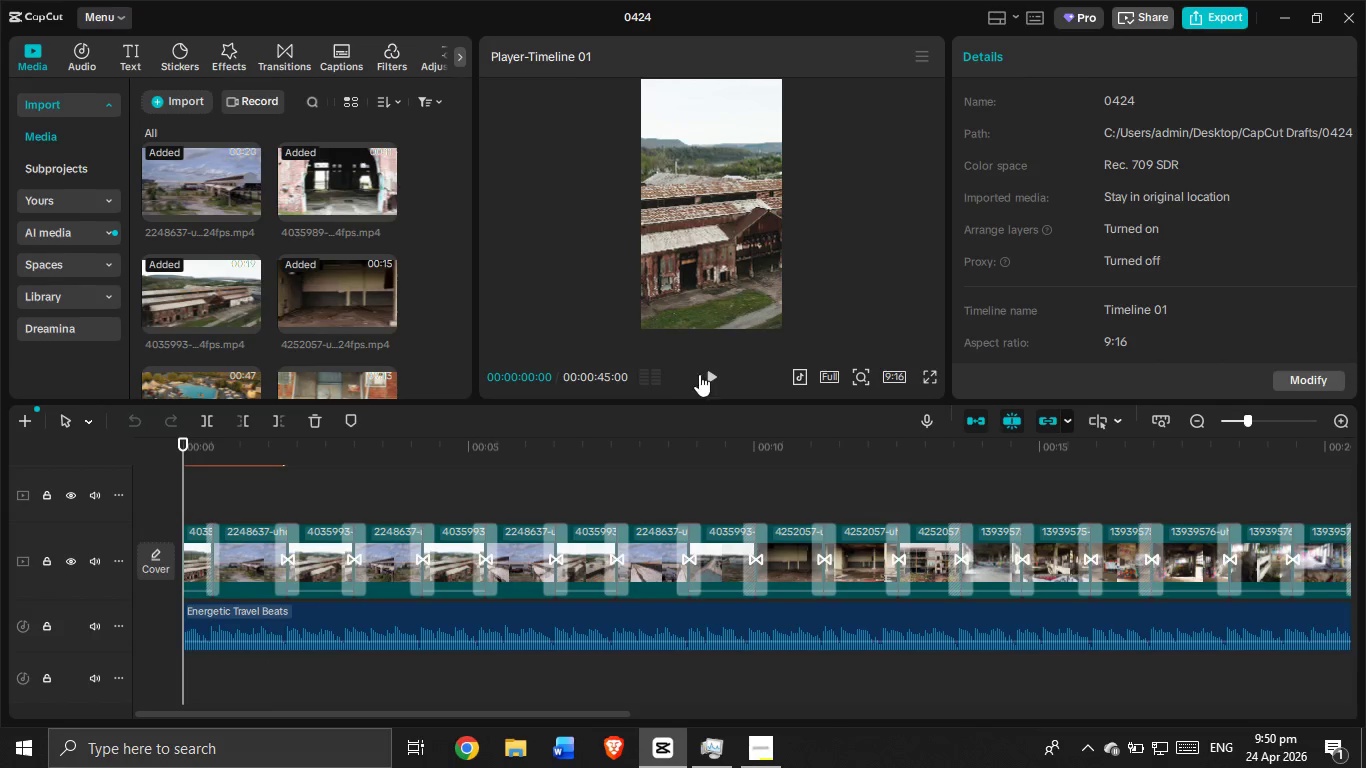 
left_click([709, 378])
 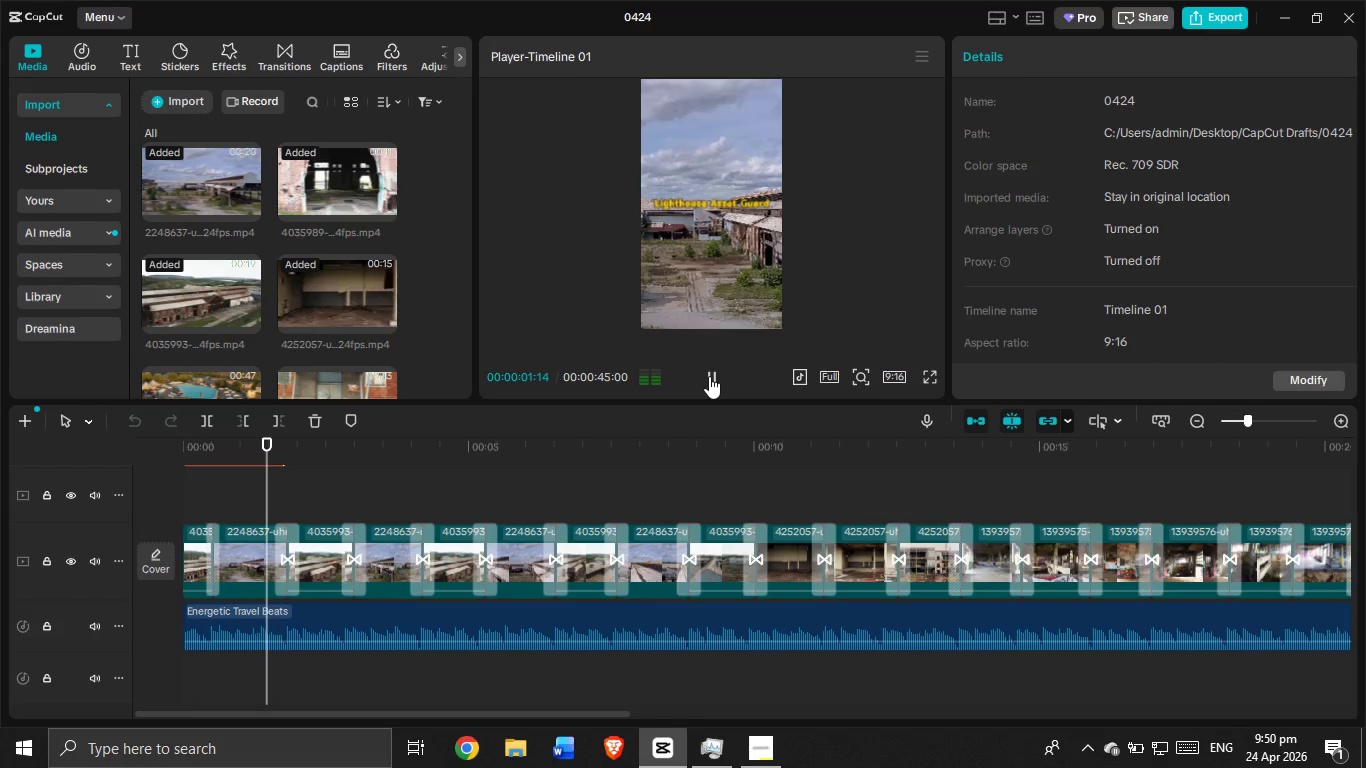 
scroll: coordinate [313, 483], scroll_direction: up, amount: 2.0
 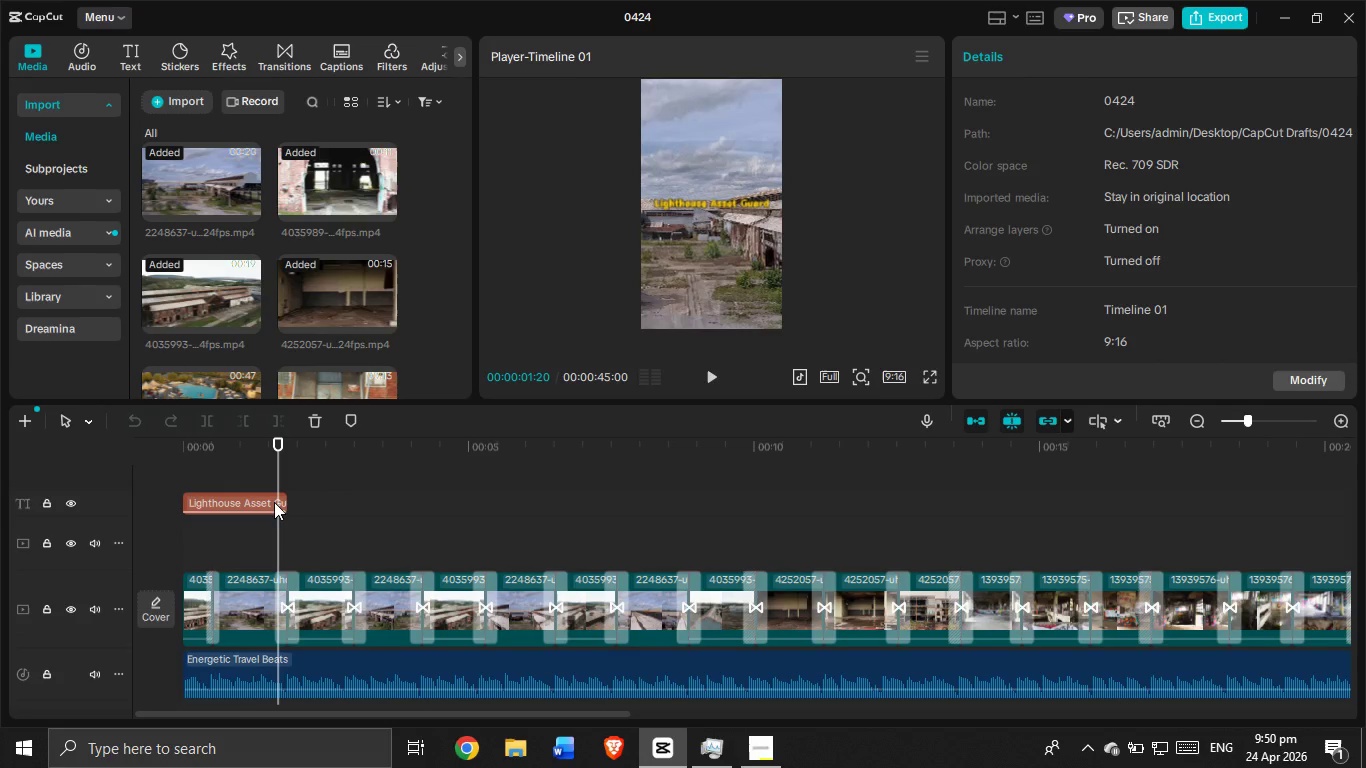 
left_click([274, 502])
 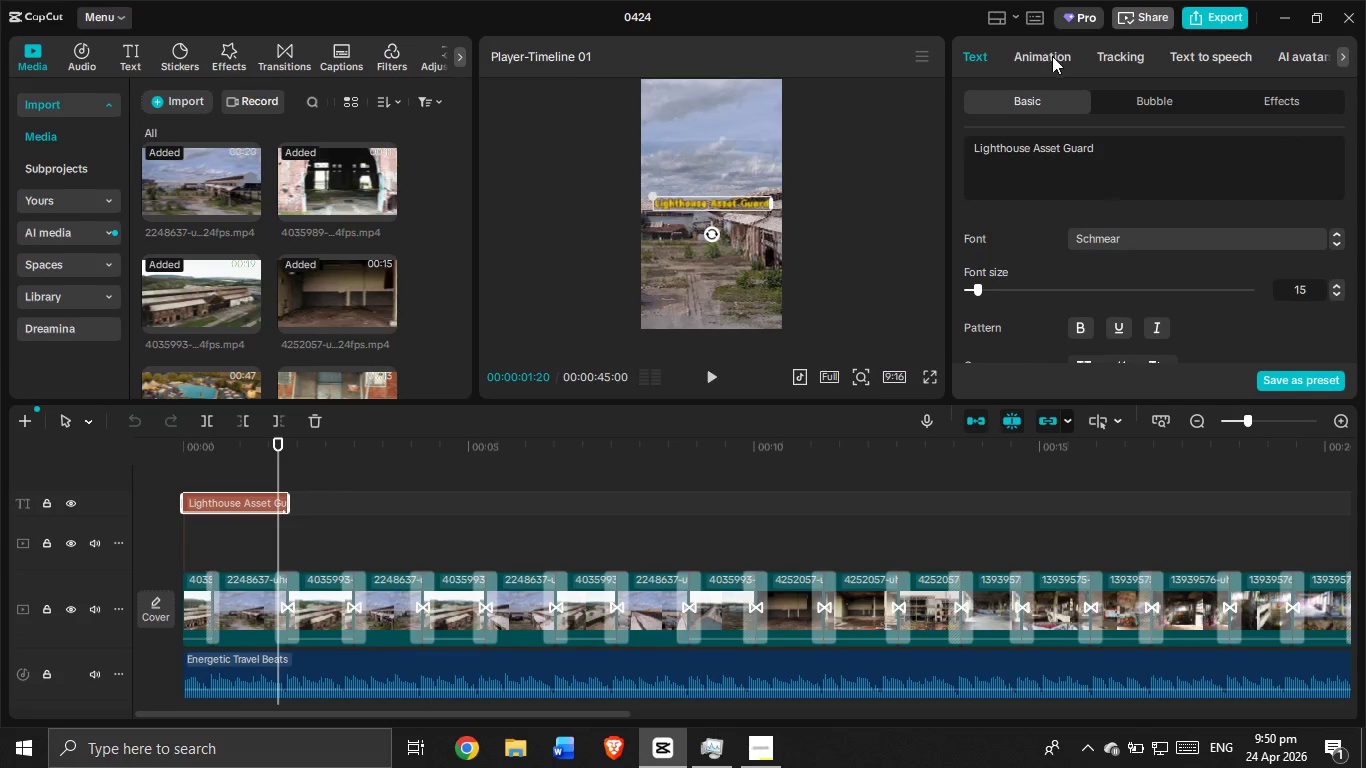 
left_click([734, 767])
 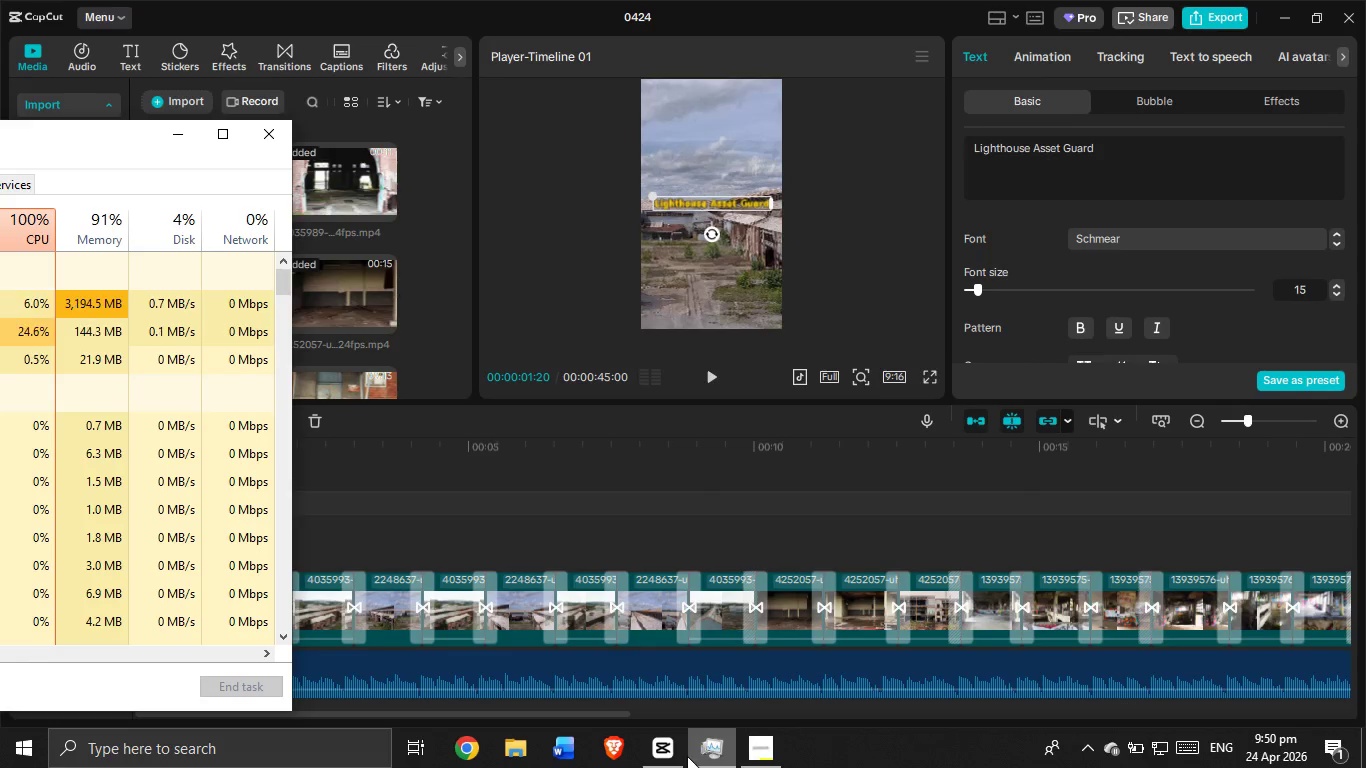 
left_click([675, 752])
 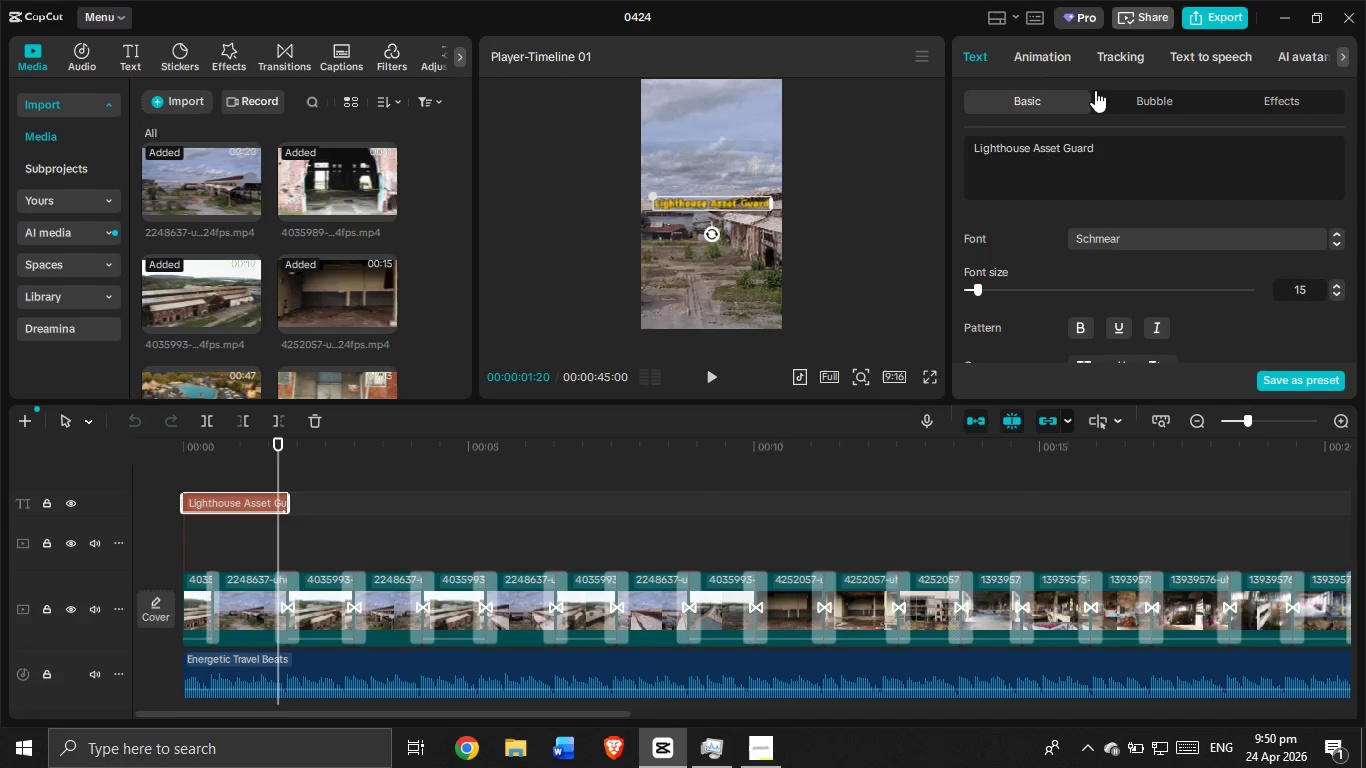 
left_click([1051, 48])
 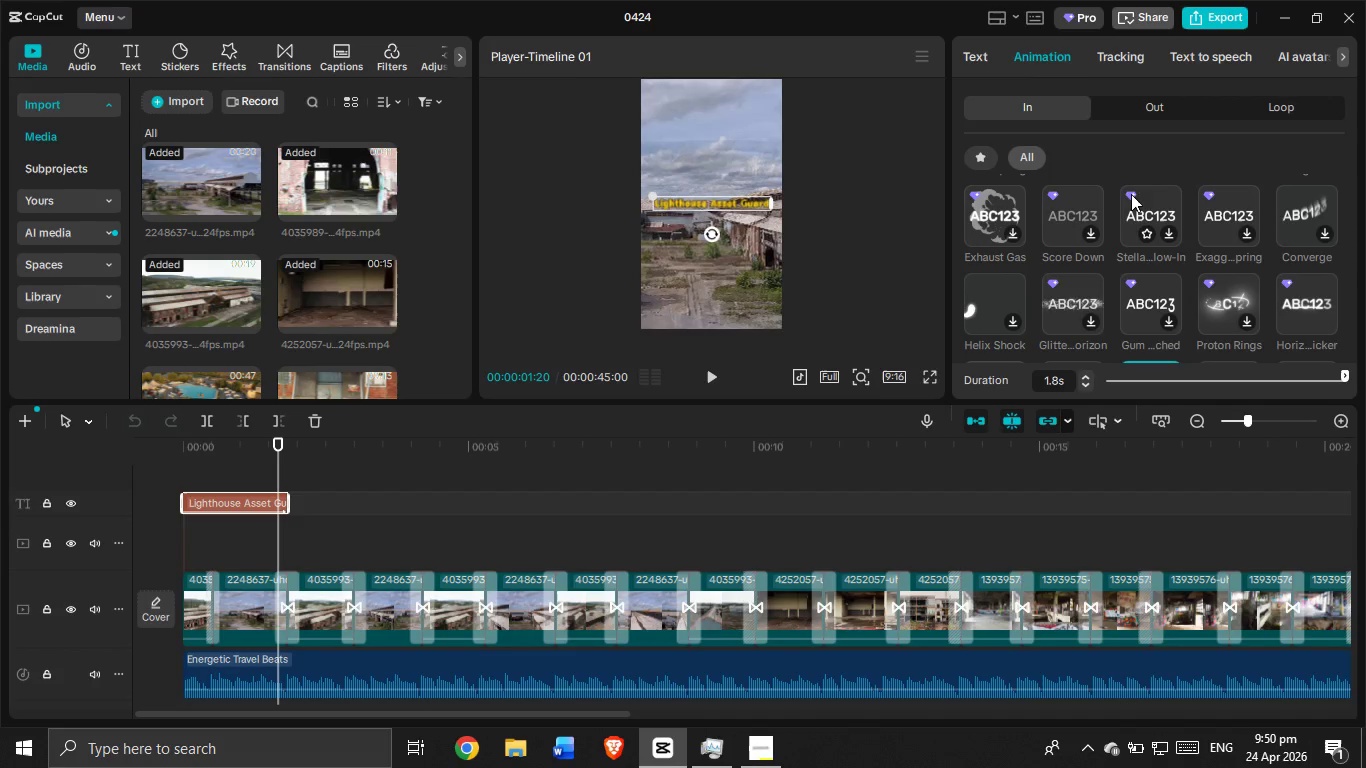 
scroll: coordinate [1175, 261], scroll_direction: down, amount: 8.0
 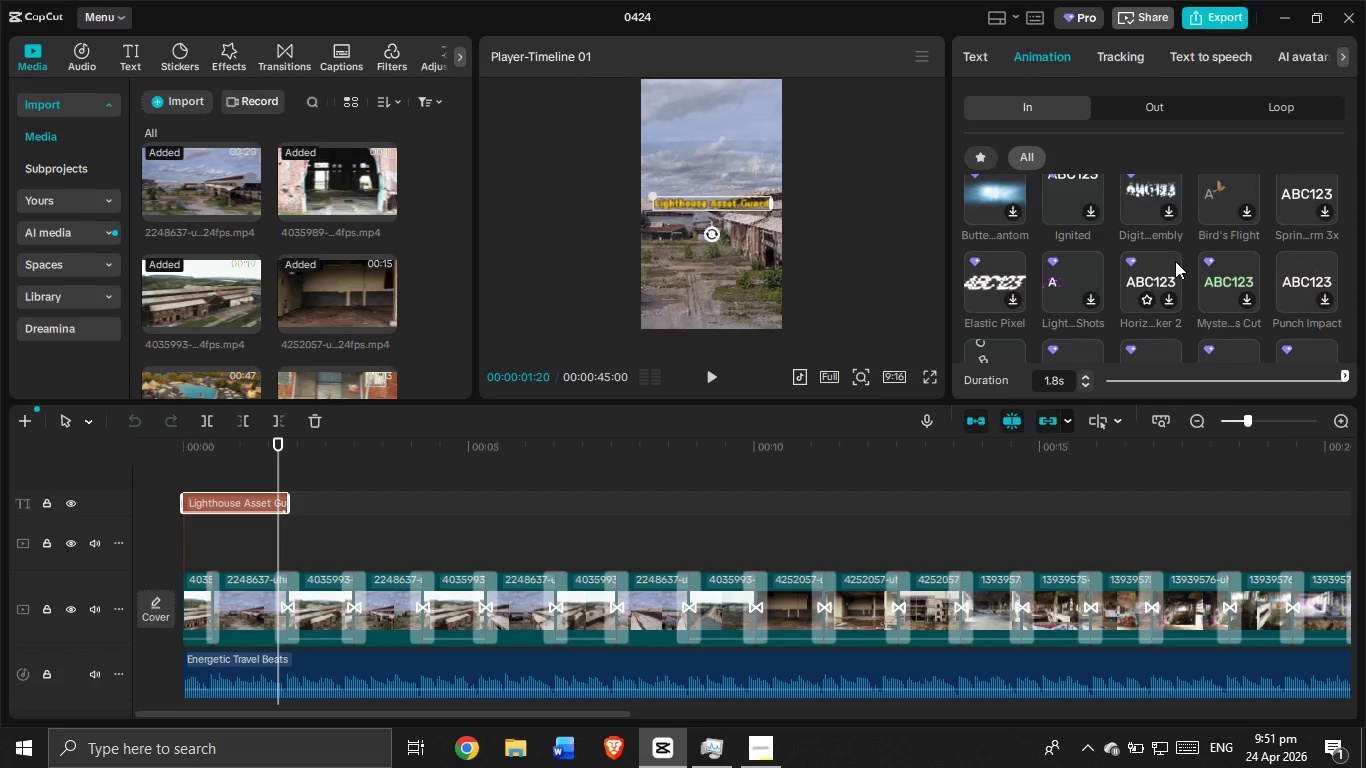 
wait(17.71)
 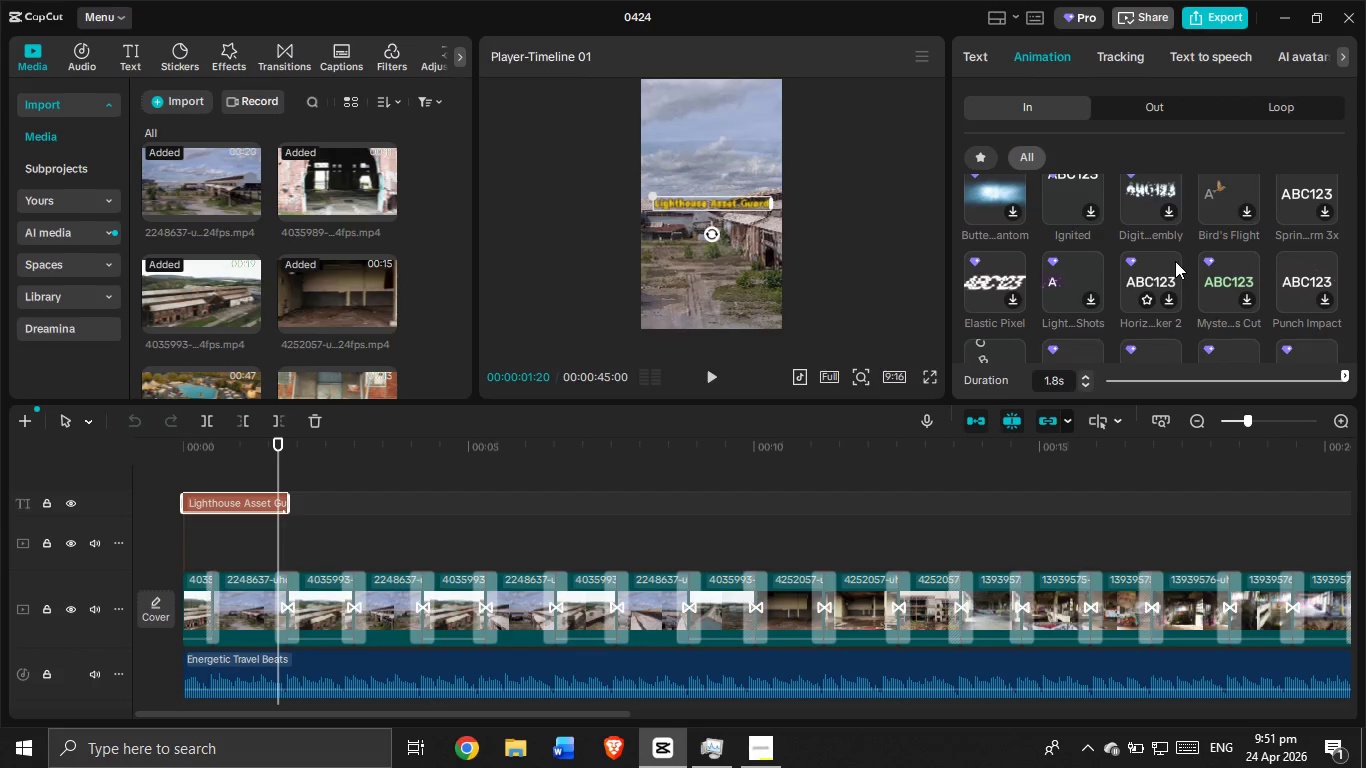 
scroll: coordinate [1204, 247], scroll_direction: down, amount: 1.0
 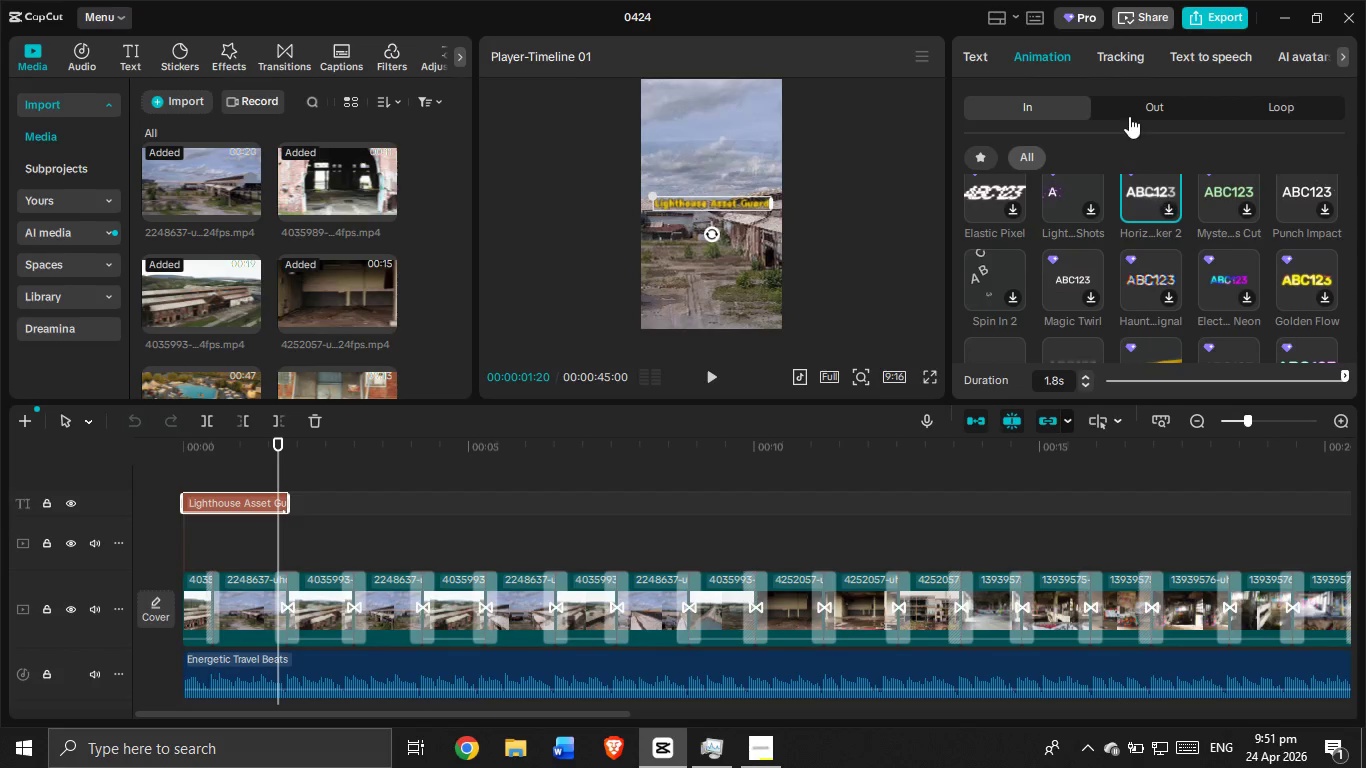 
wait(5.66)
 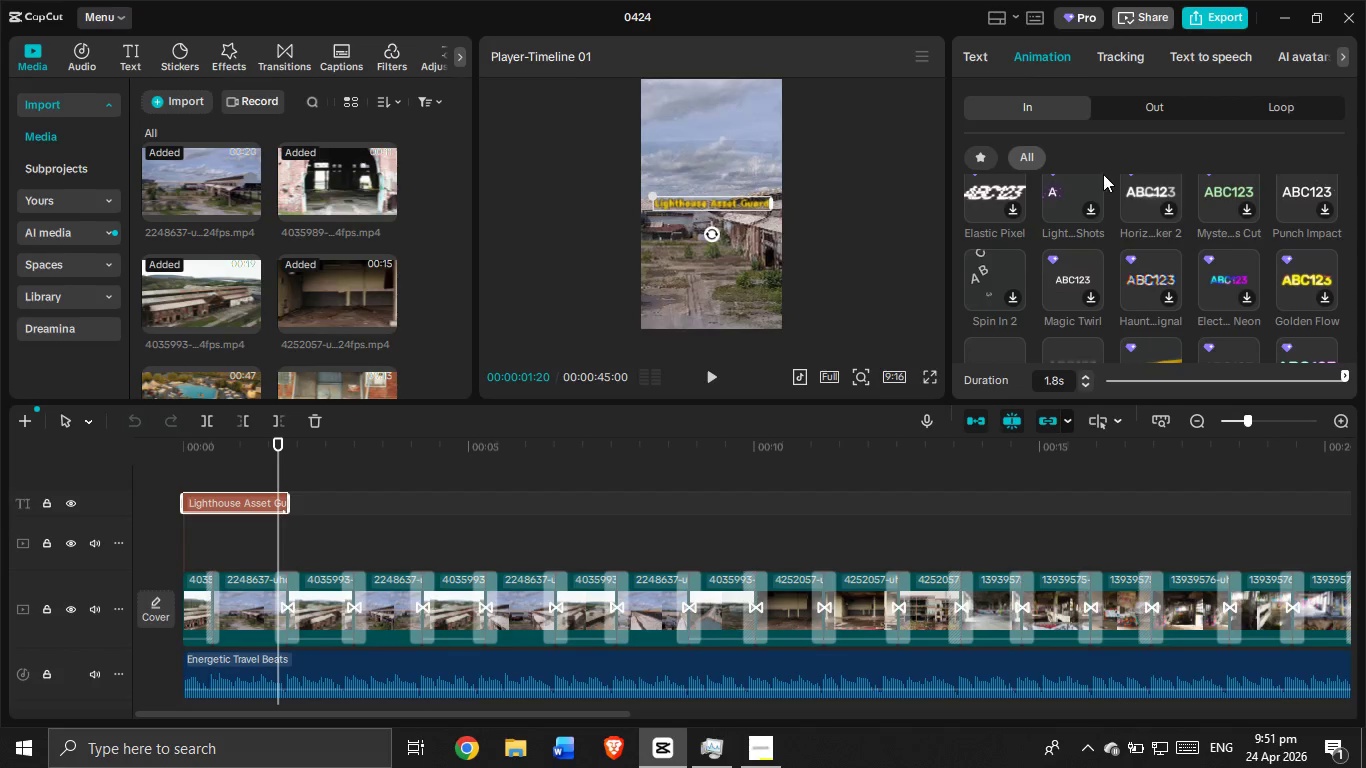 
mouse_move([1000, 78])
 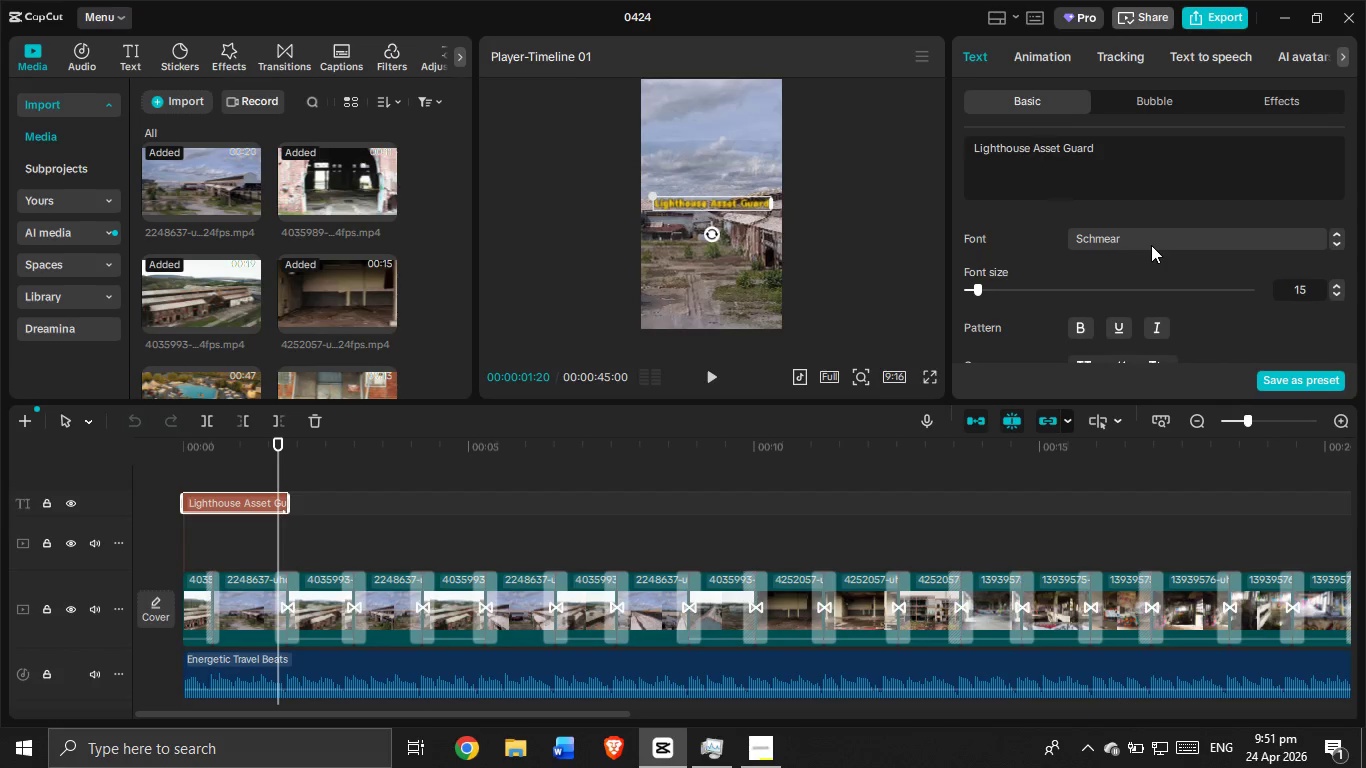 
left_click([1151, 242])
 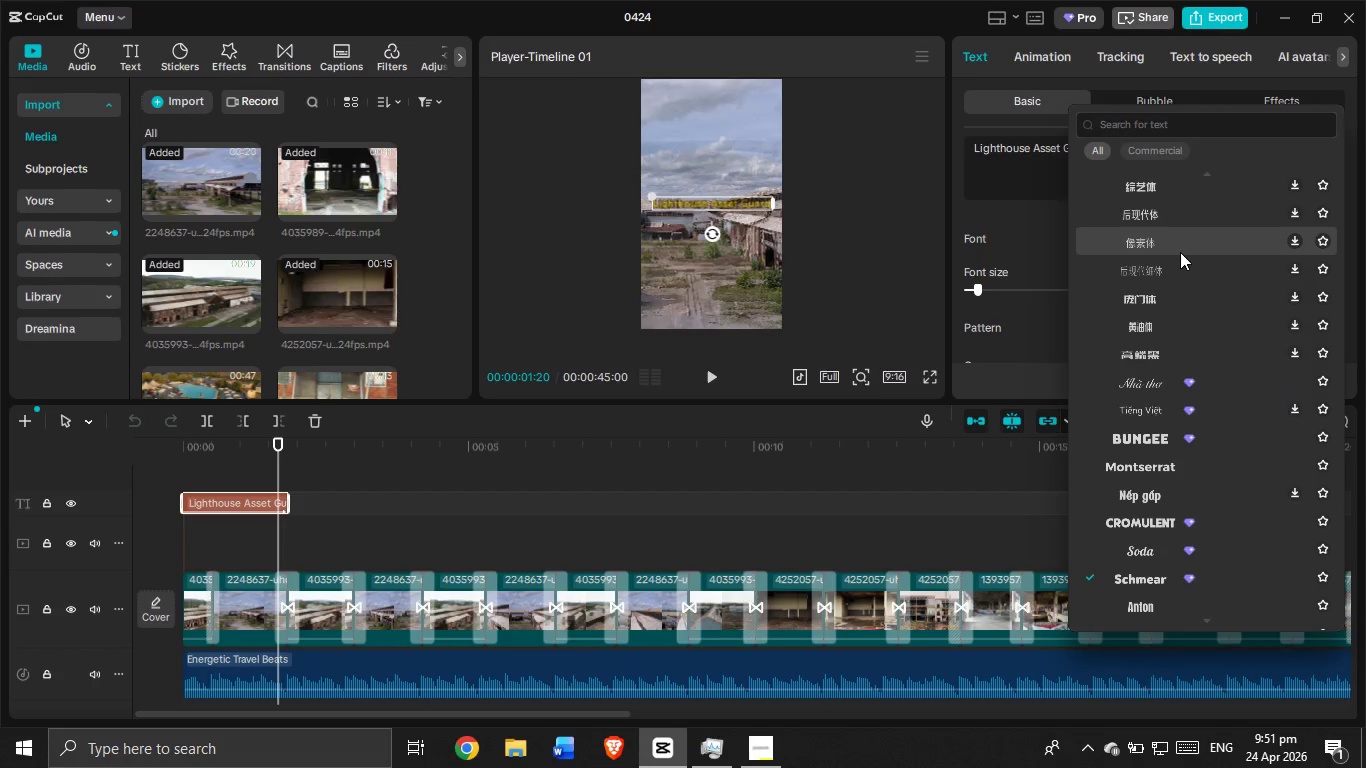 
scroll: coordinate [1181, 319], scroll_direction: down, amount: 4.0
 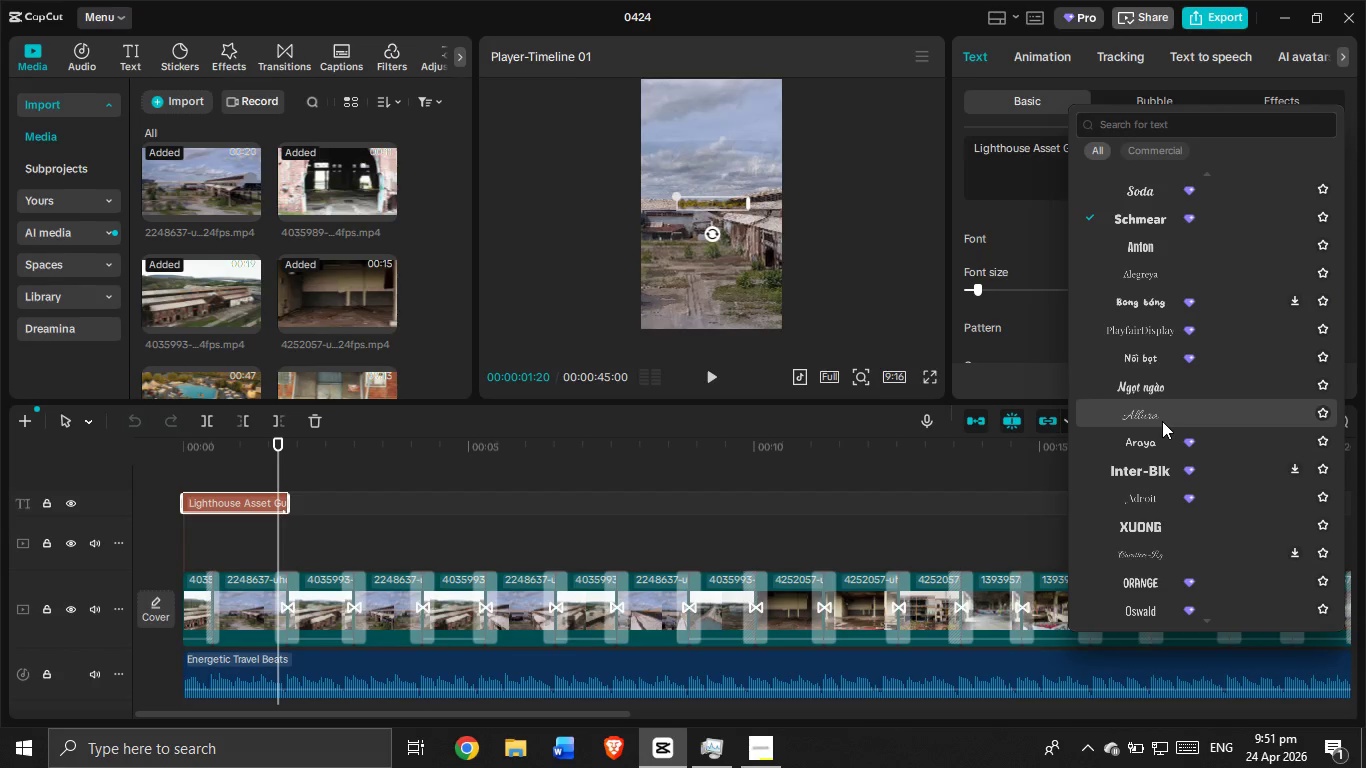 
left_click([1162, 421])
 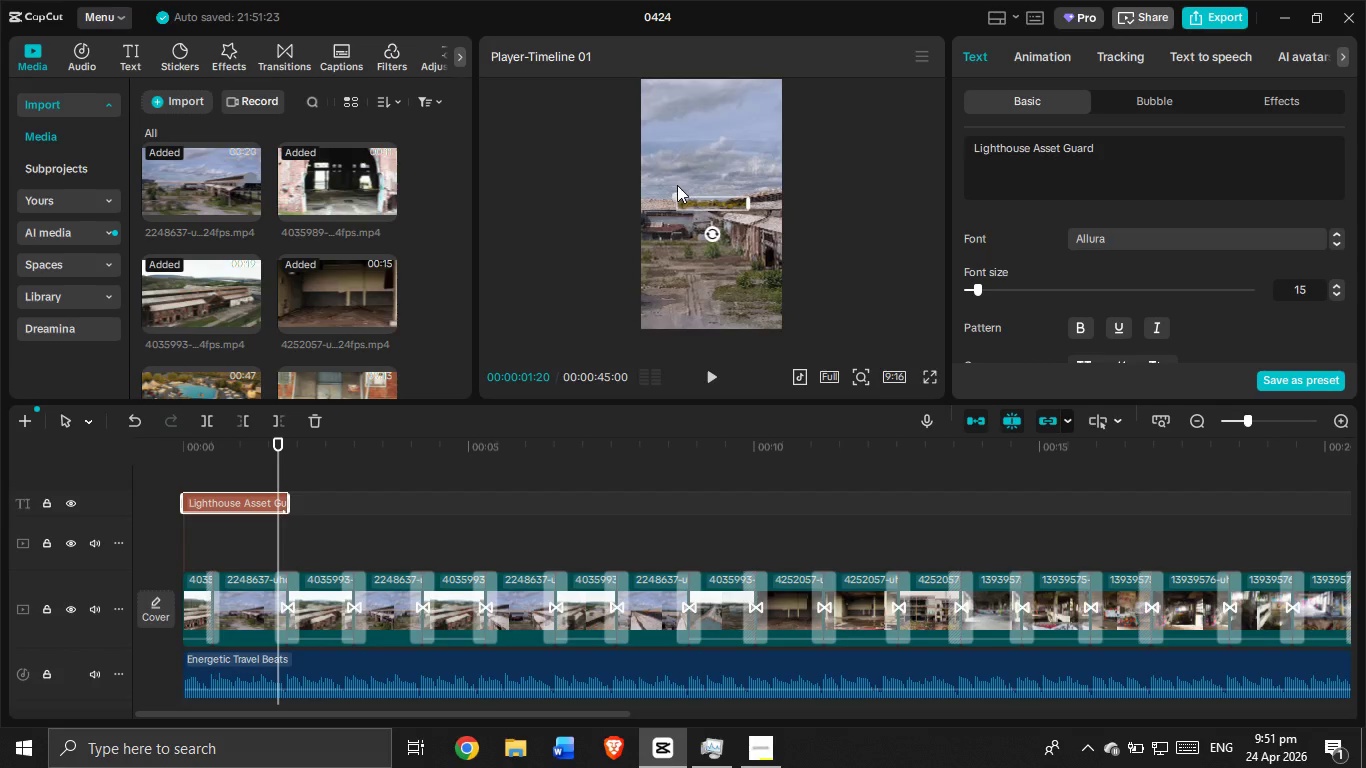 
left_click_drag(start_coordinate=[673, 196], to_coordinate=[668, 194])
 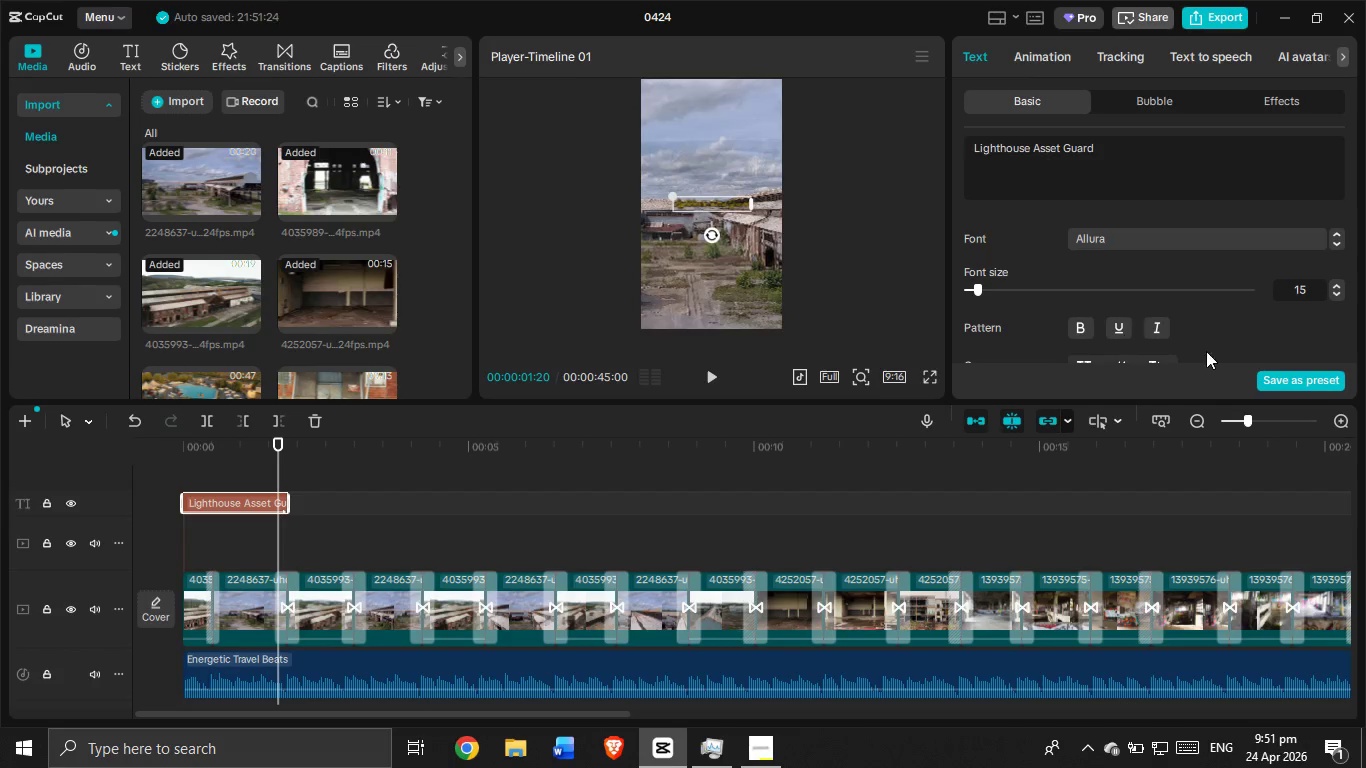 
scroll: coordinate [1214, 355], scroll_direction: down, amount: 3.0
 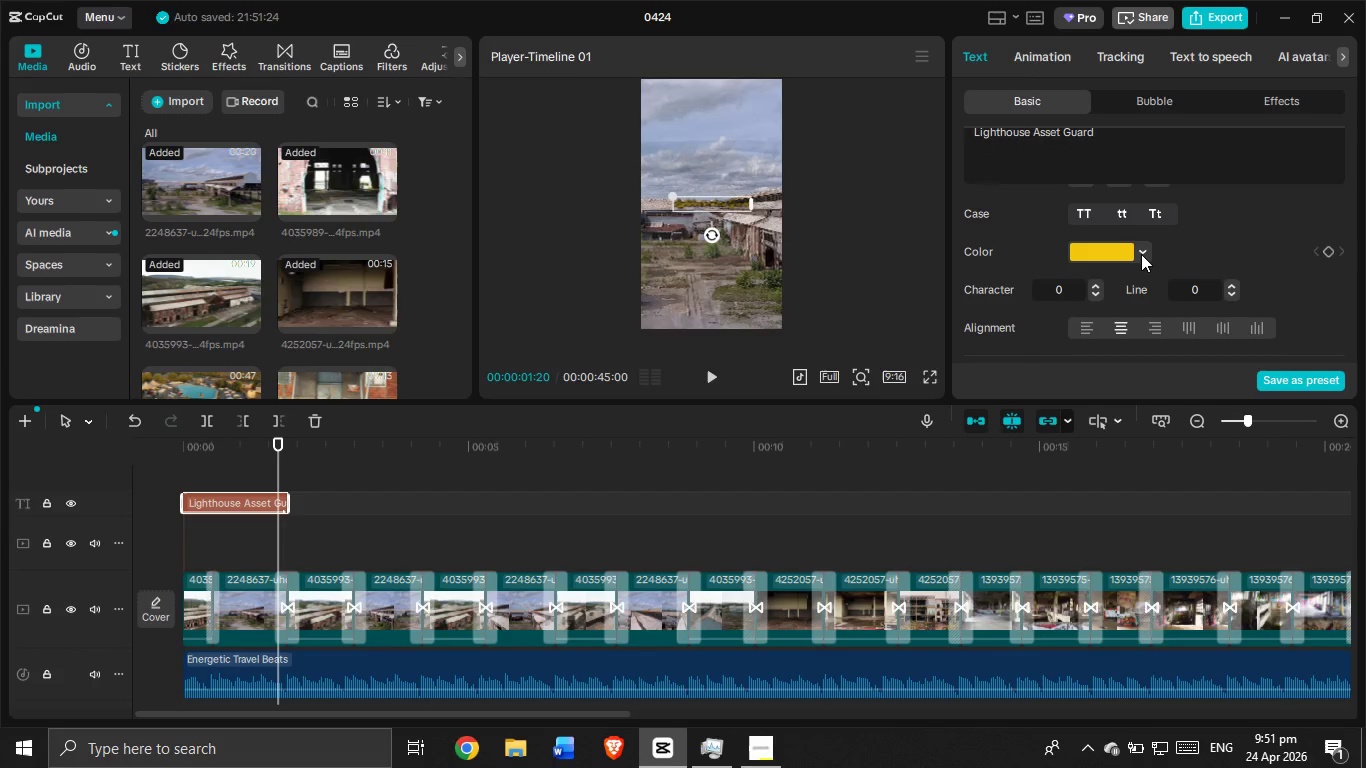 
left_click([1142, 252])
 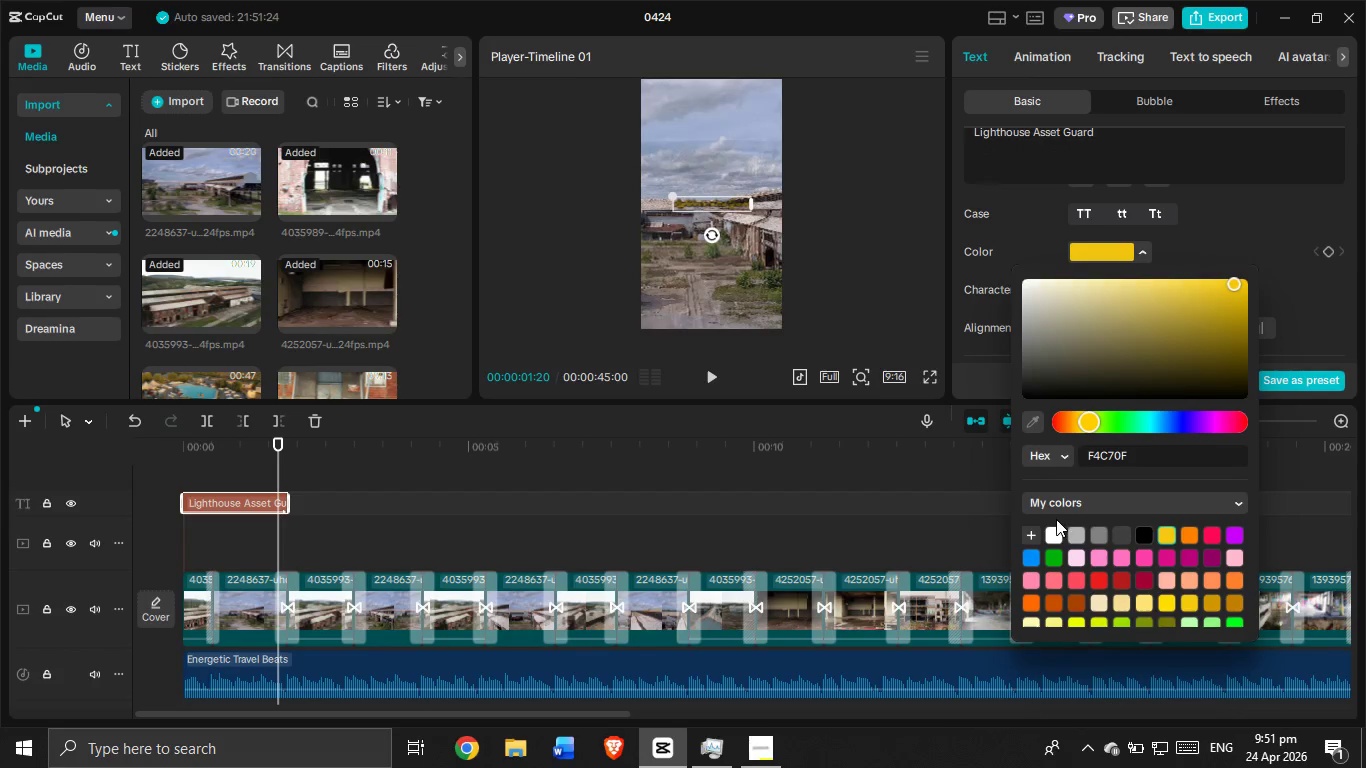 
left_click([1054, 532])
 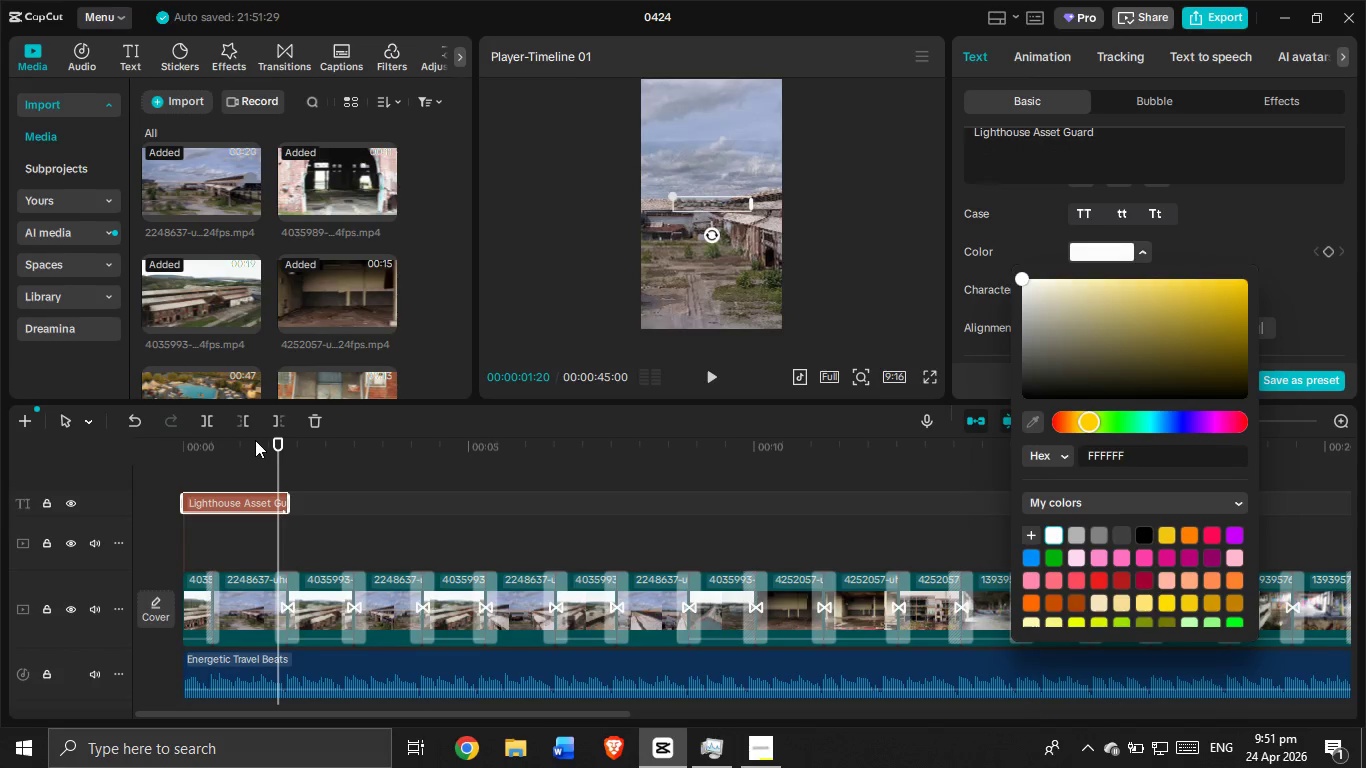 
left_click_drag(start_coordinate=[280, 460], to_coordinate=[164, 450])
 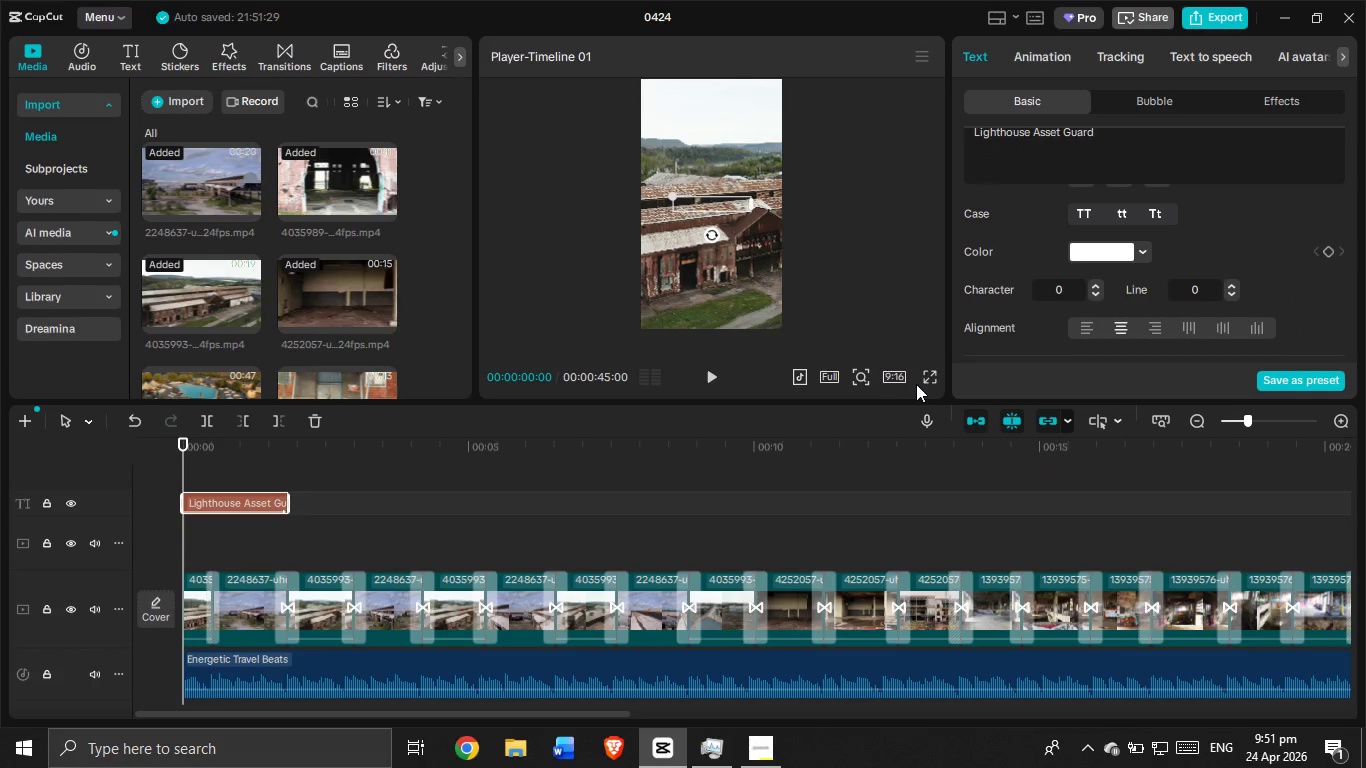 
left_click([927, 381])
 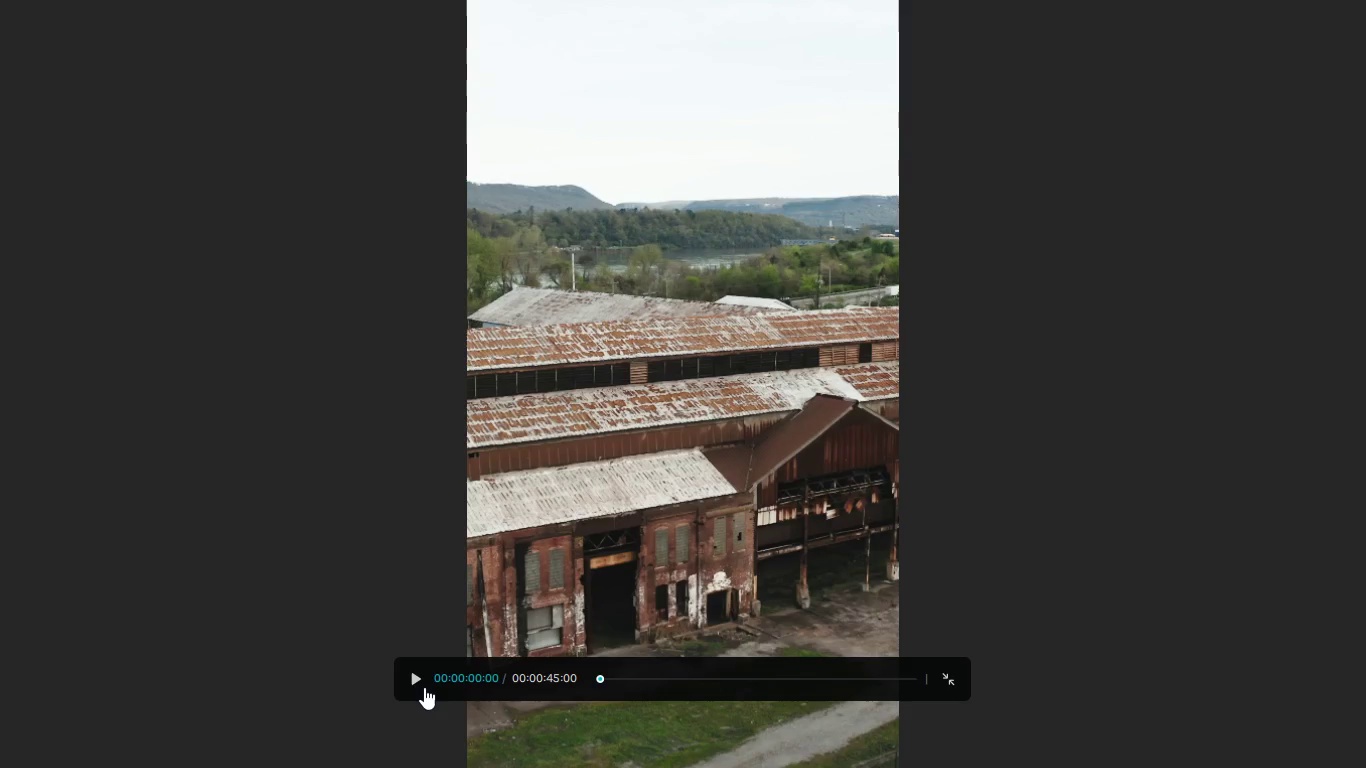 
left_click([422, 686])
 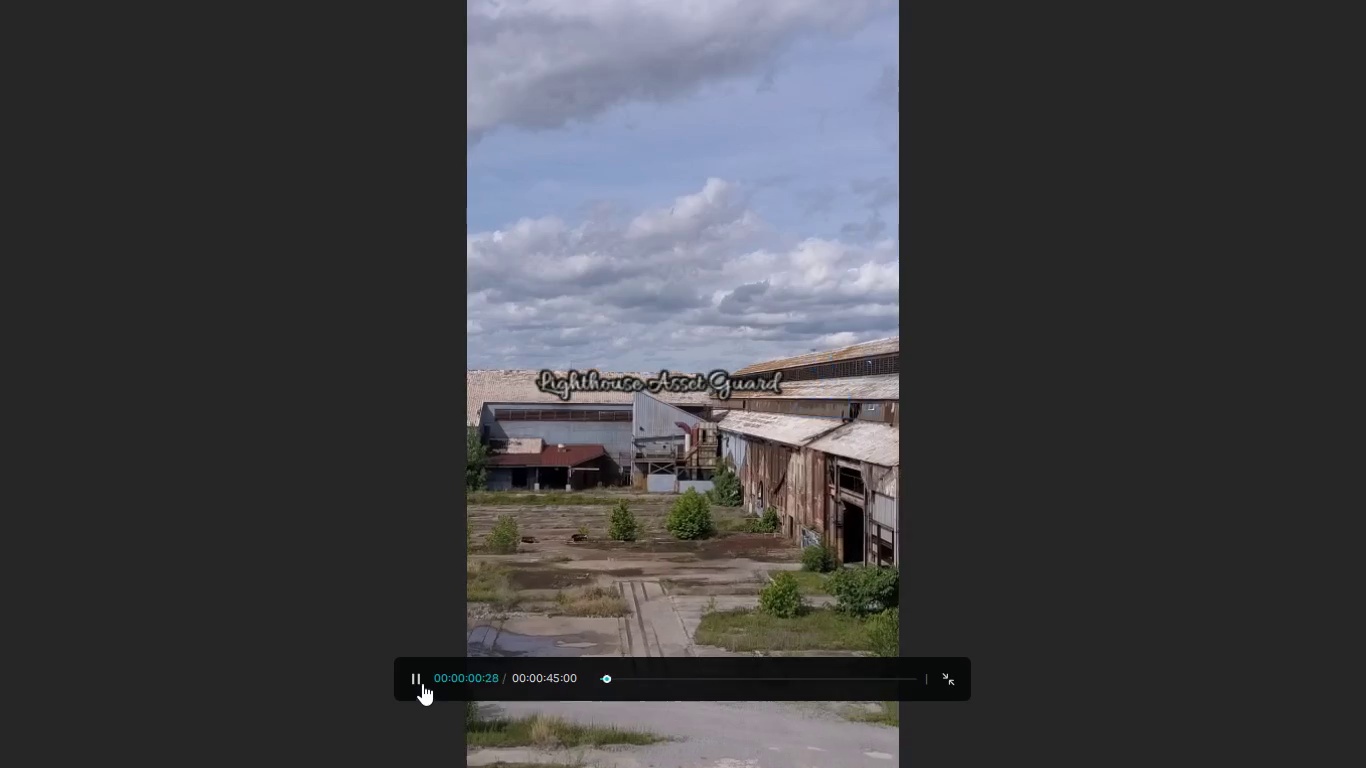 
left_click([422, 683])
 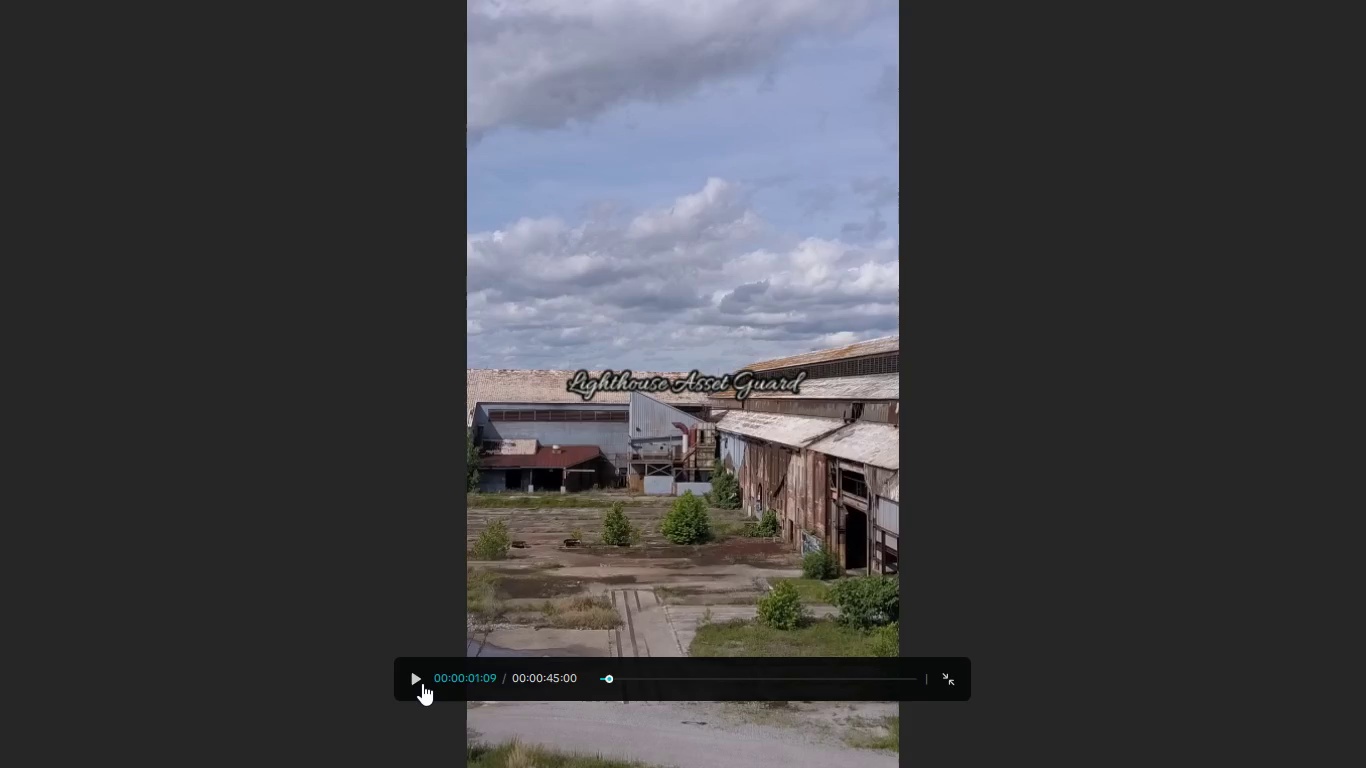 
key(Escape)
 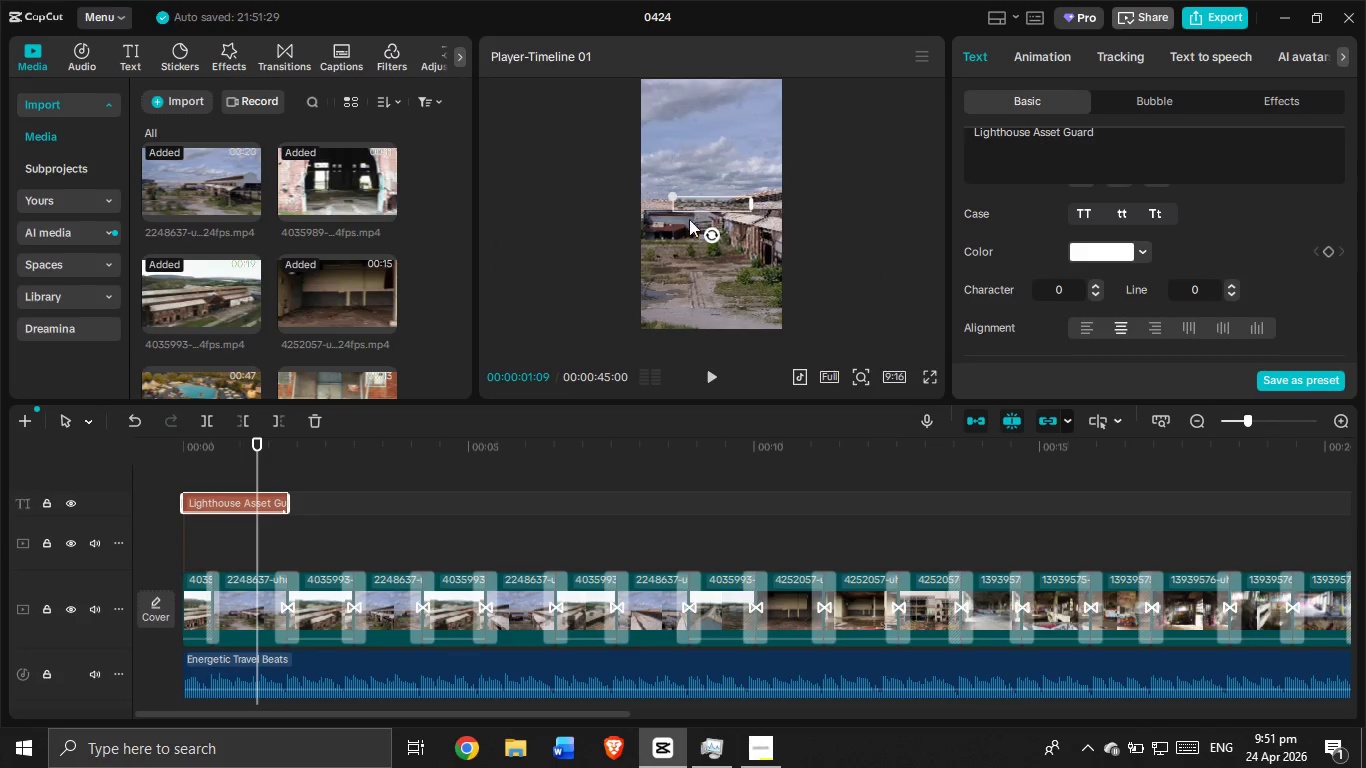 
left_click_drag(start_coordinate=[672, 192], to_coordinate=[660, 187])
 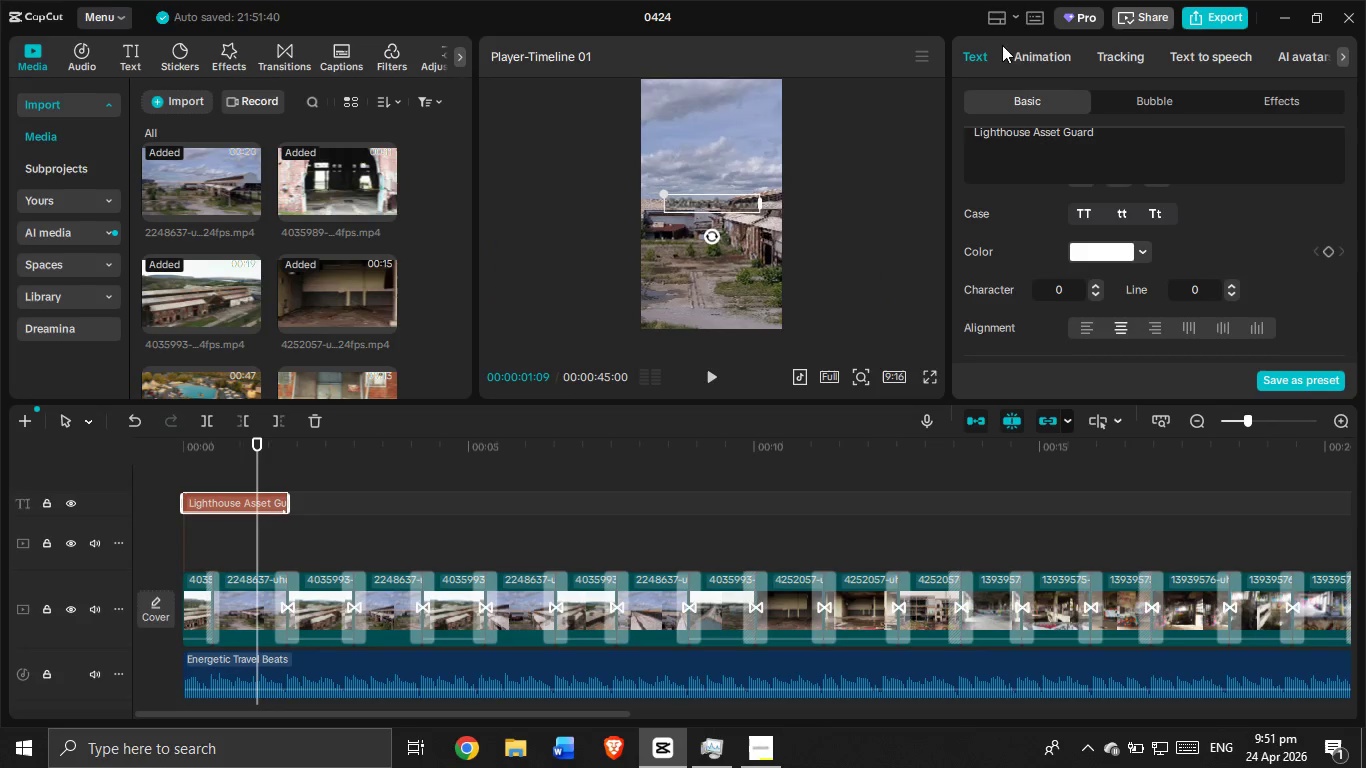 
left_click([1050, 54])
 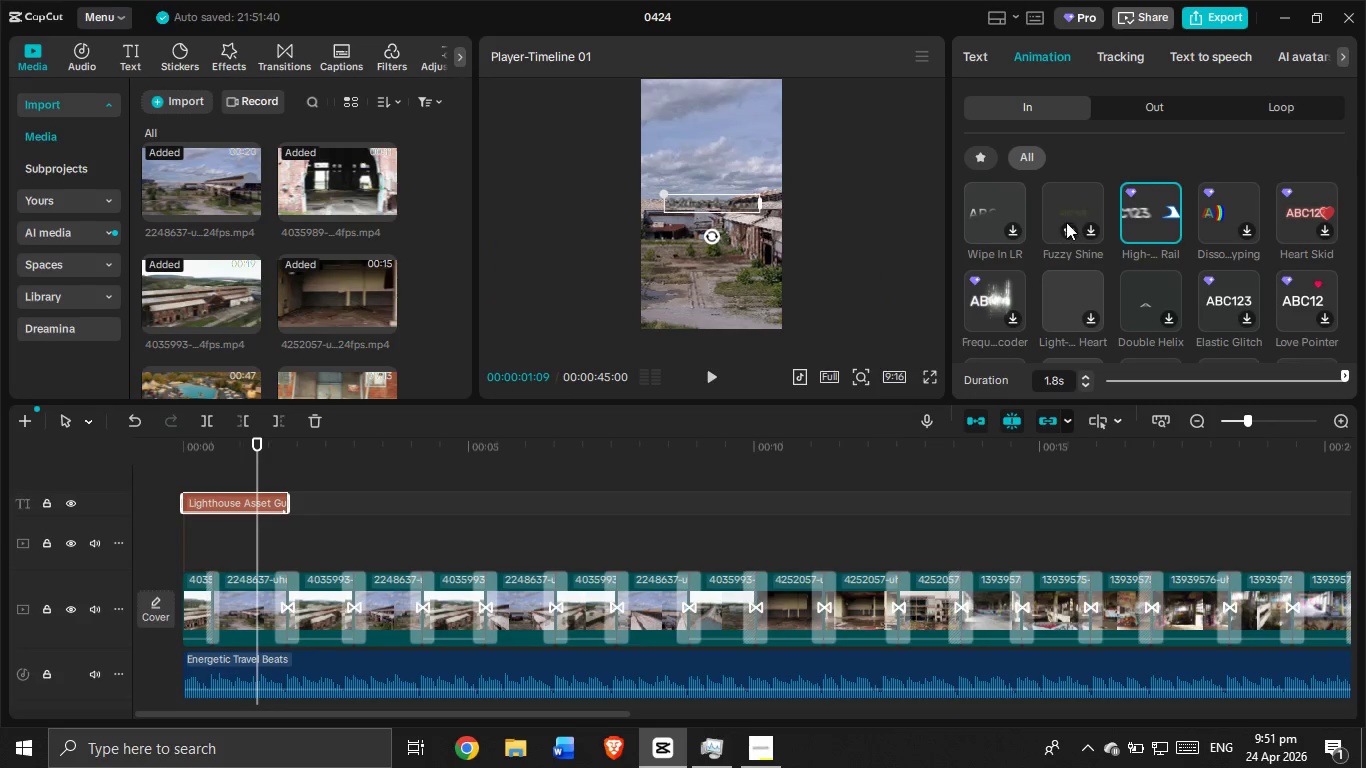 
scroll: coordinate [1072, 217], scroll_direction: down, amount: 1.0
 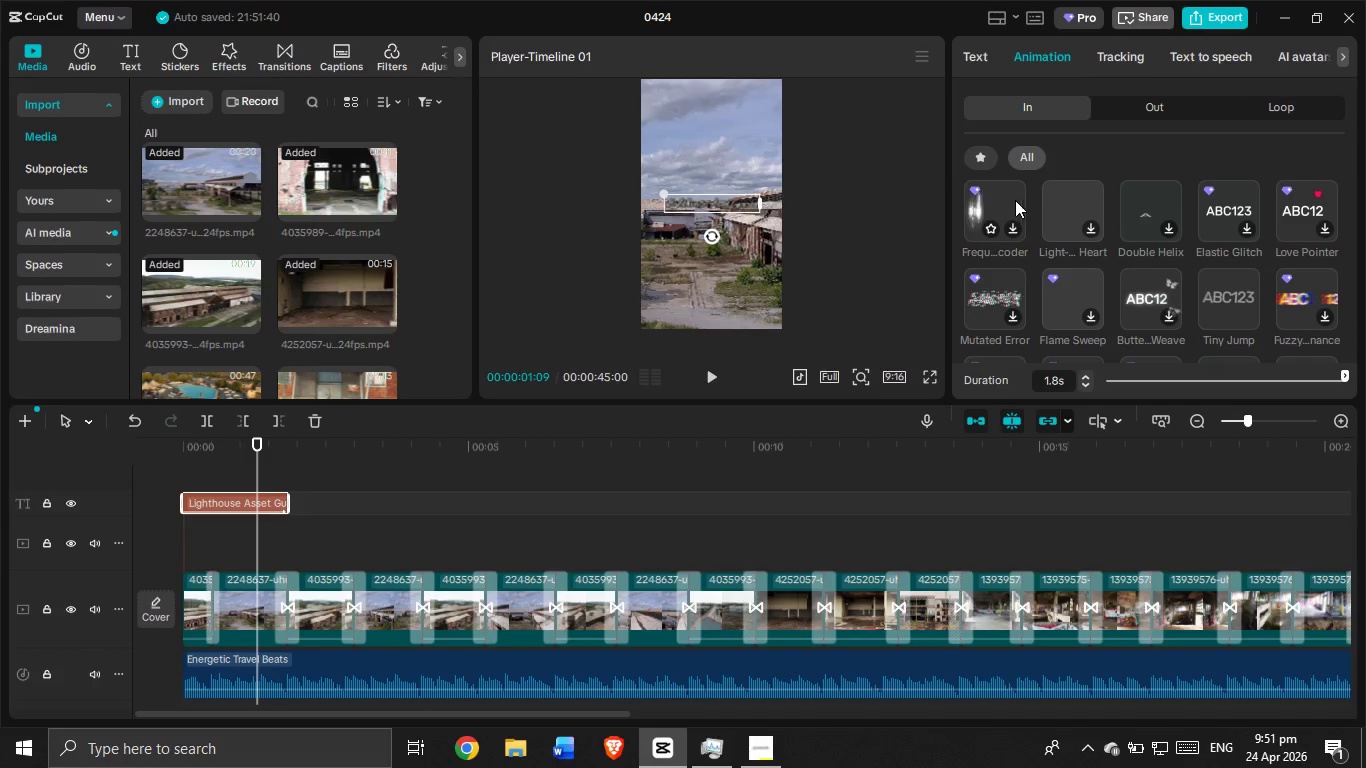 
left_click([1009, 200])
 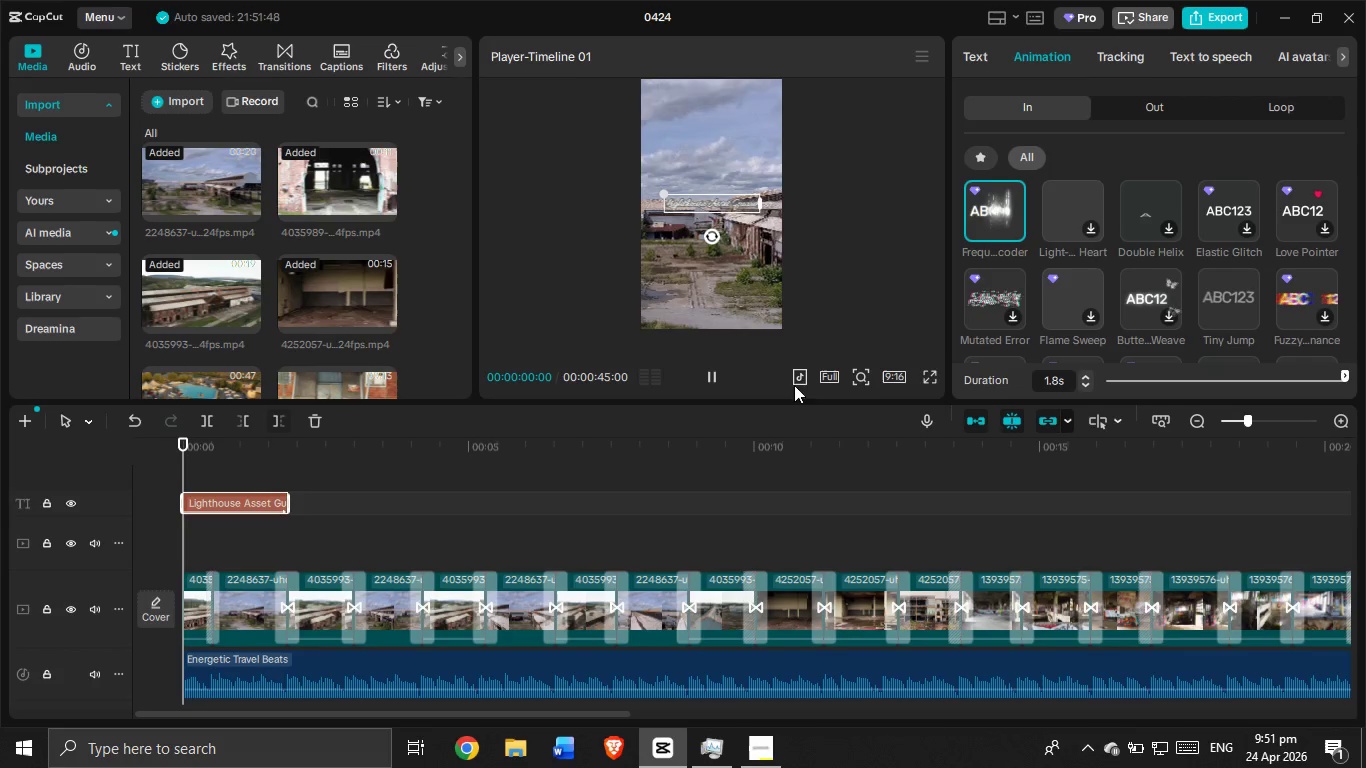 
wait(6.09)
 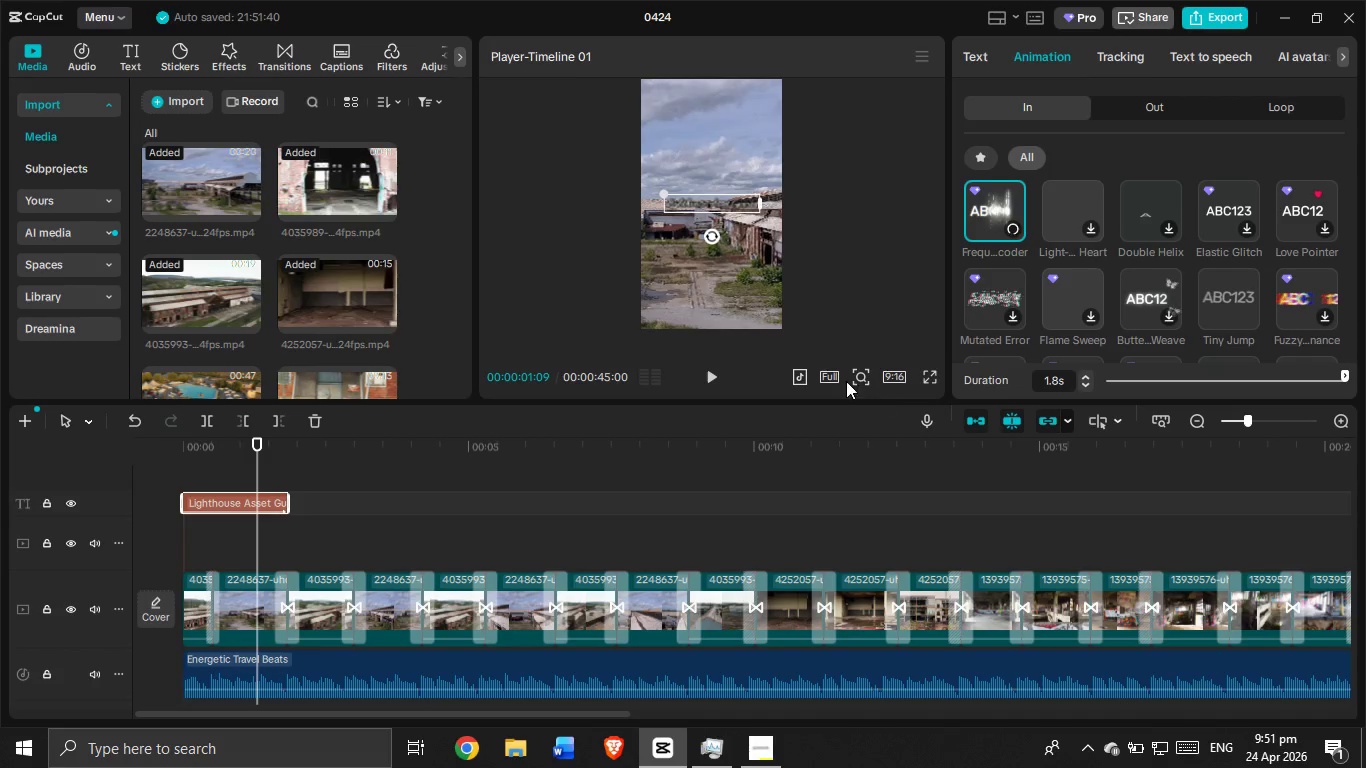 
scroll: coordinate [1189, 307], scroll_direction: down, amount: 7.0
 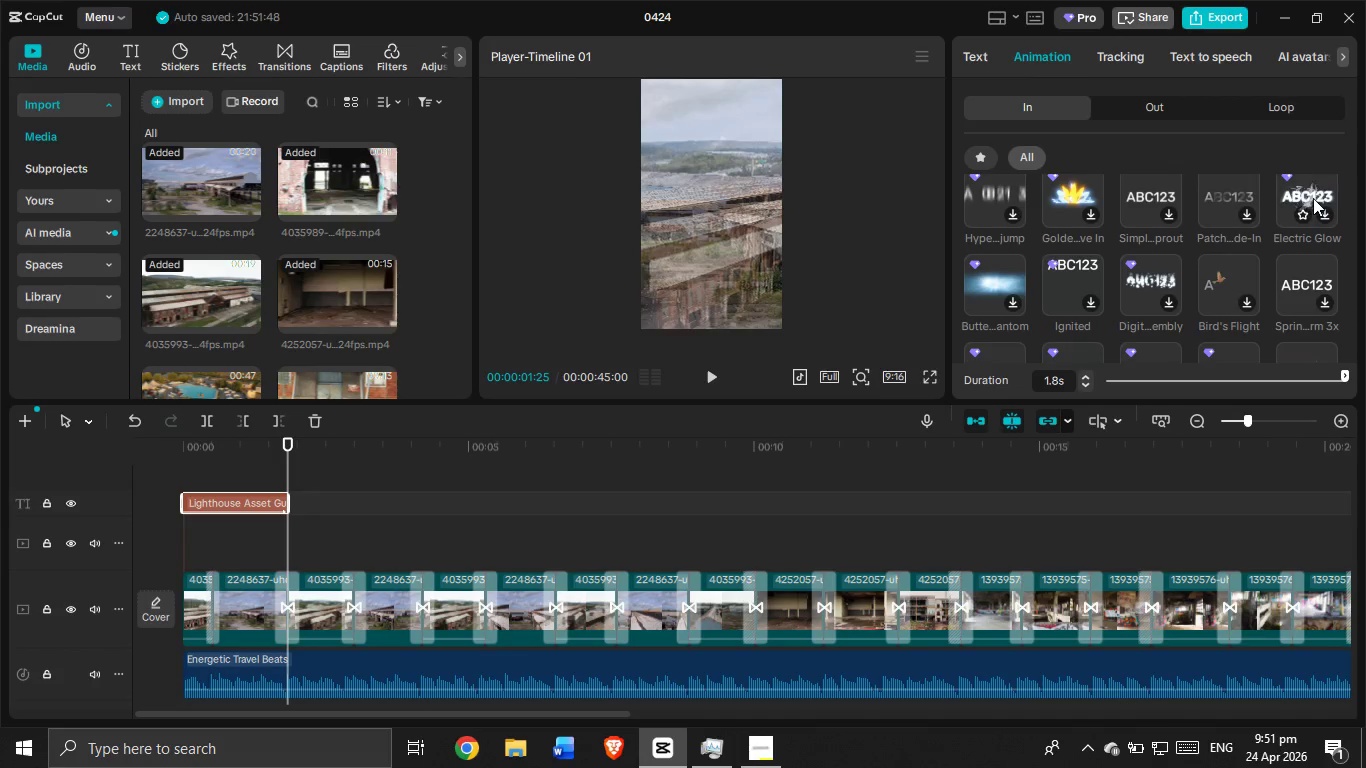 
scroll: coordinate [1167, 195], scroll_direction: down, amount: 8.0